 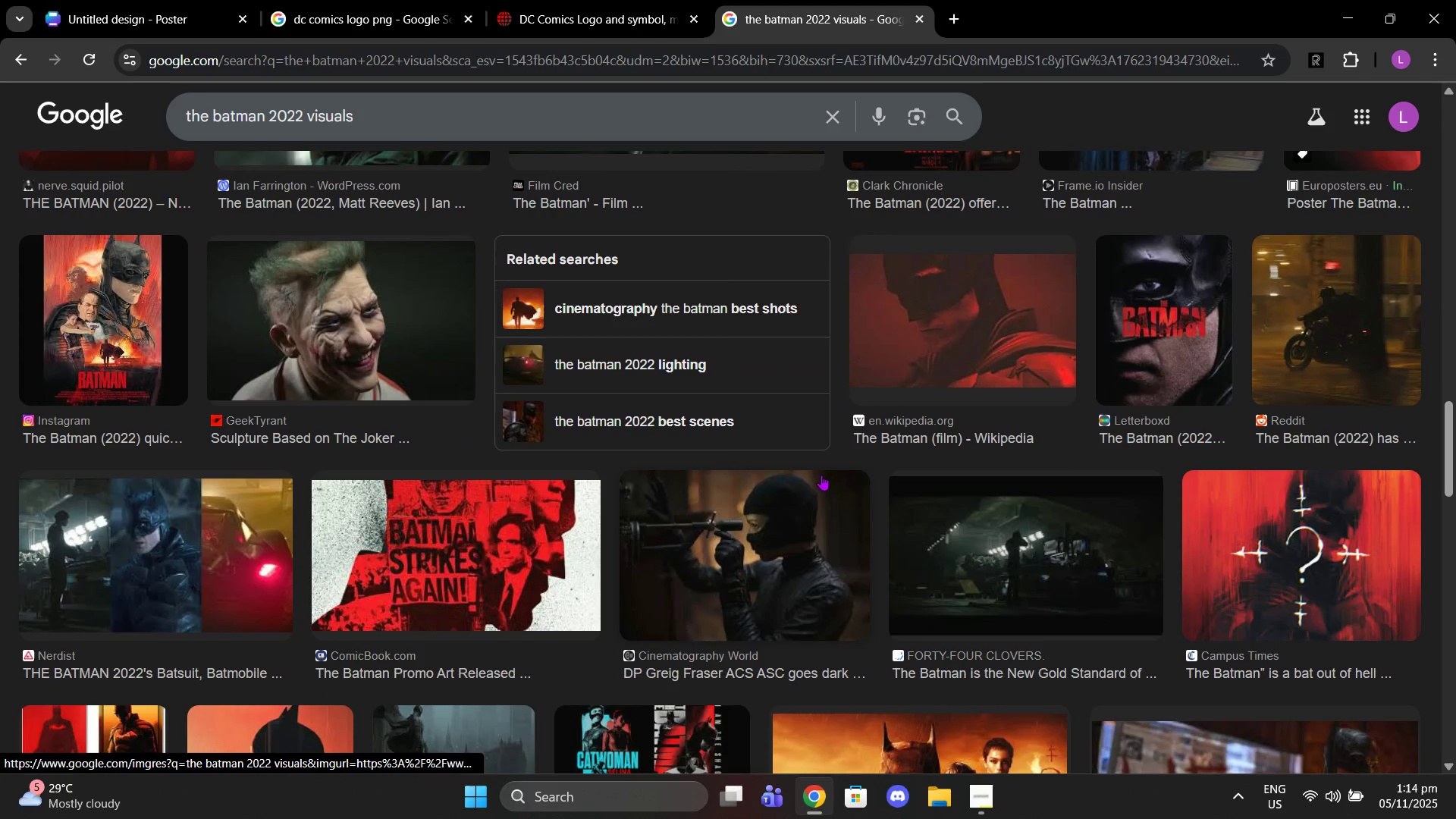 
scroll: coordinate [806, 471], scroll_direction: down, amount: 4.0
 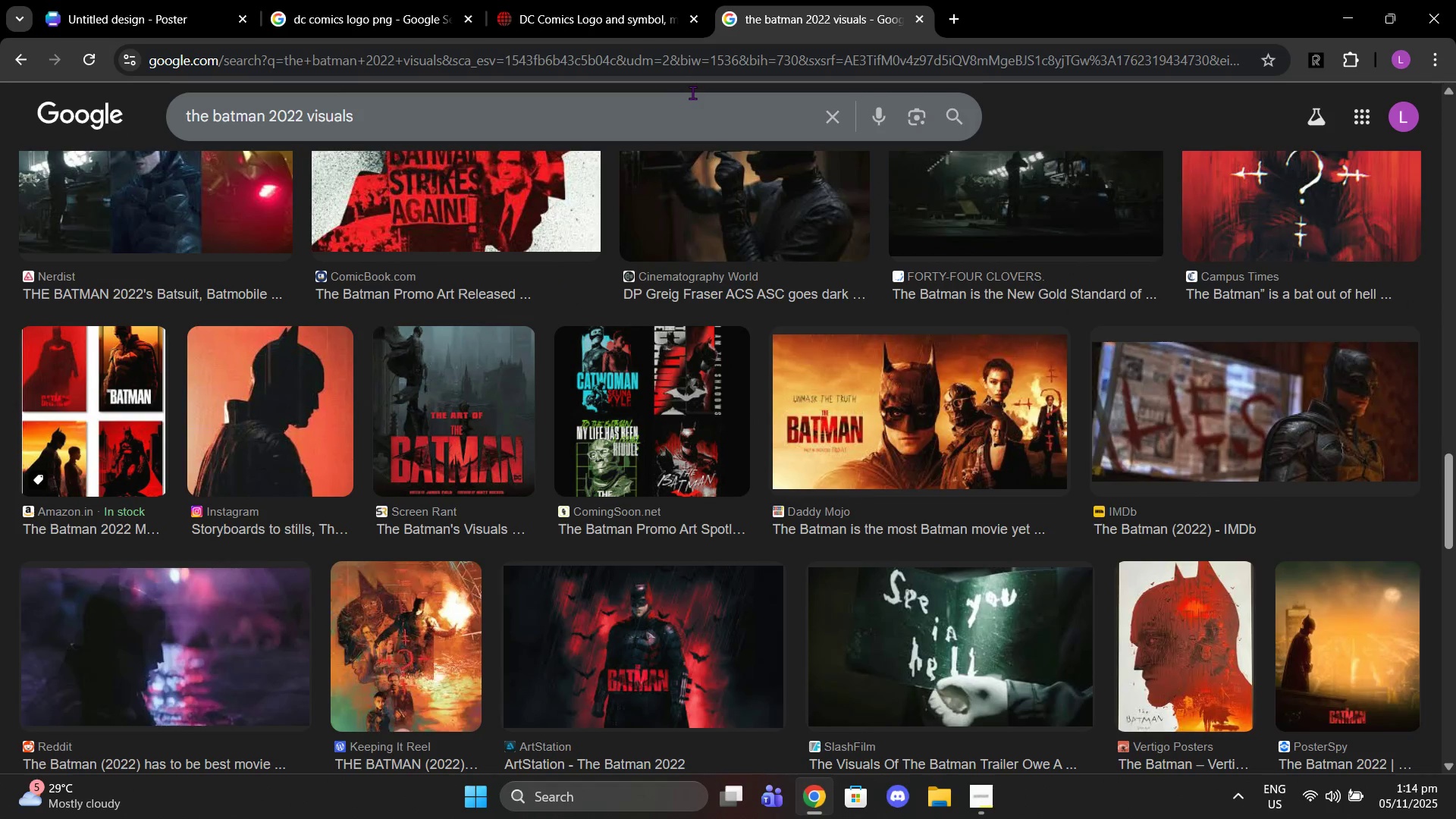 
left_click([638, 14])
 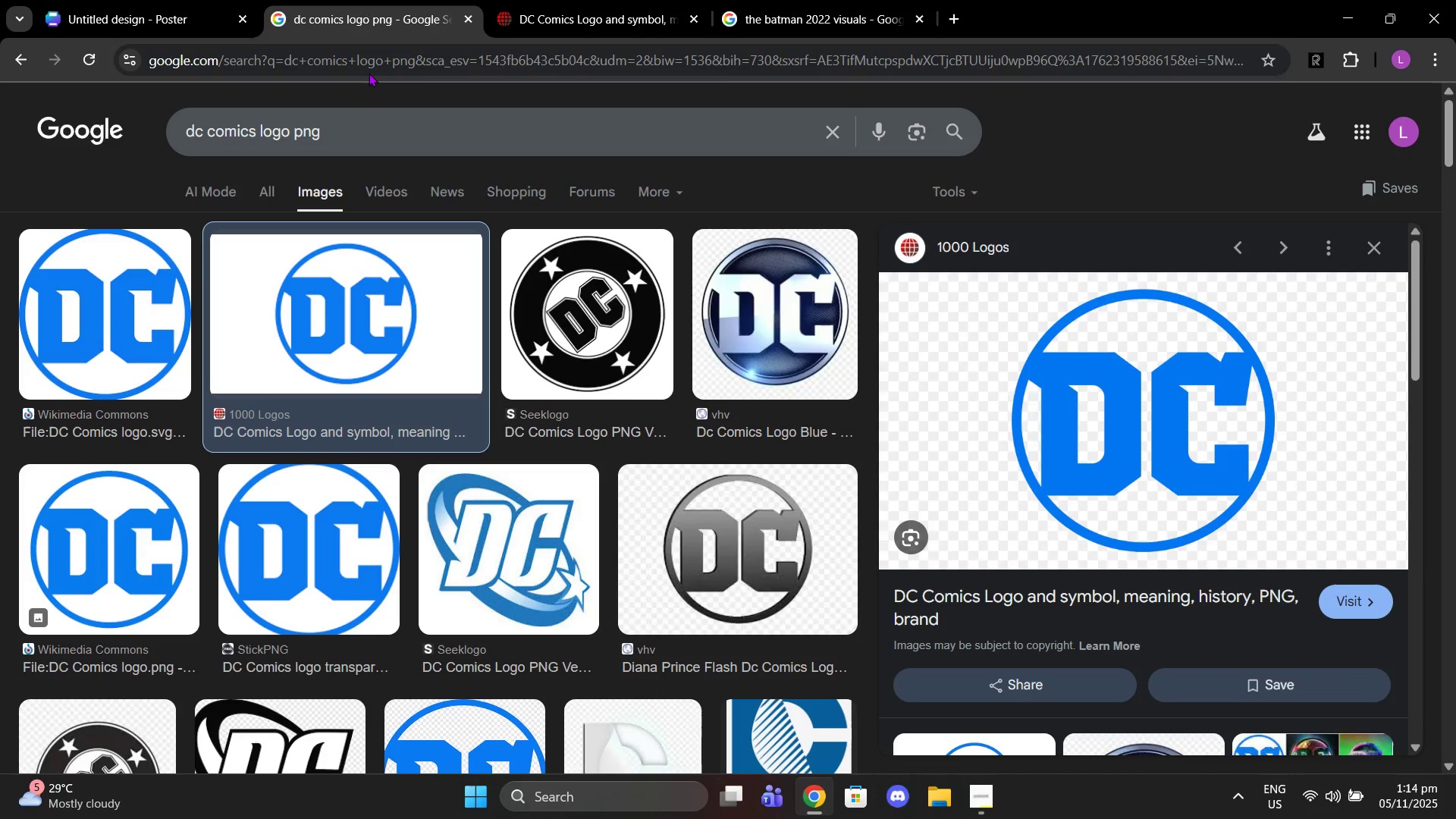 
left_click([369, 73])
 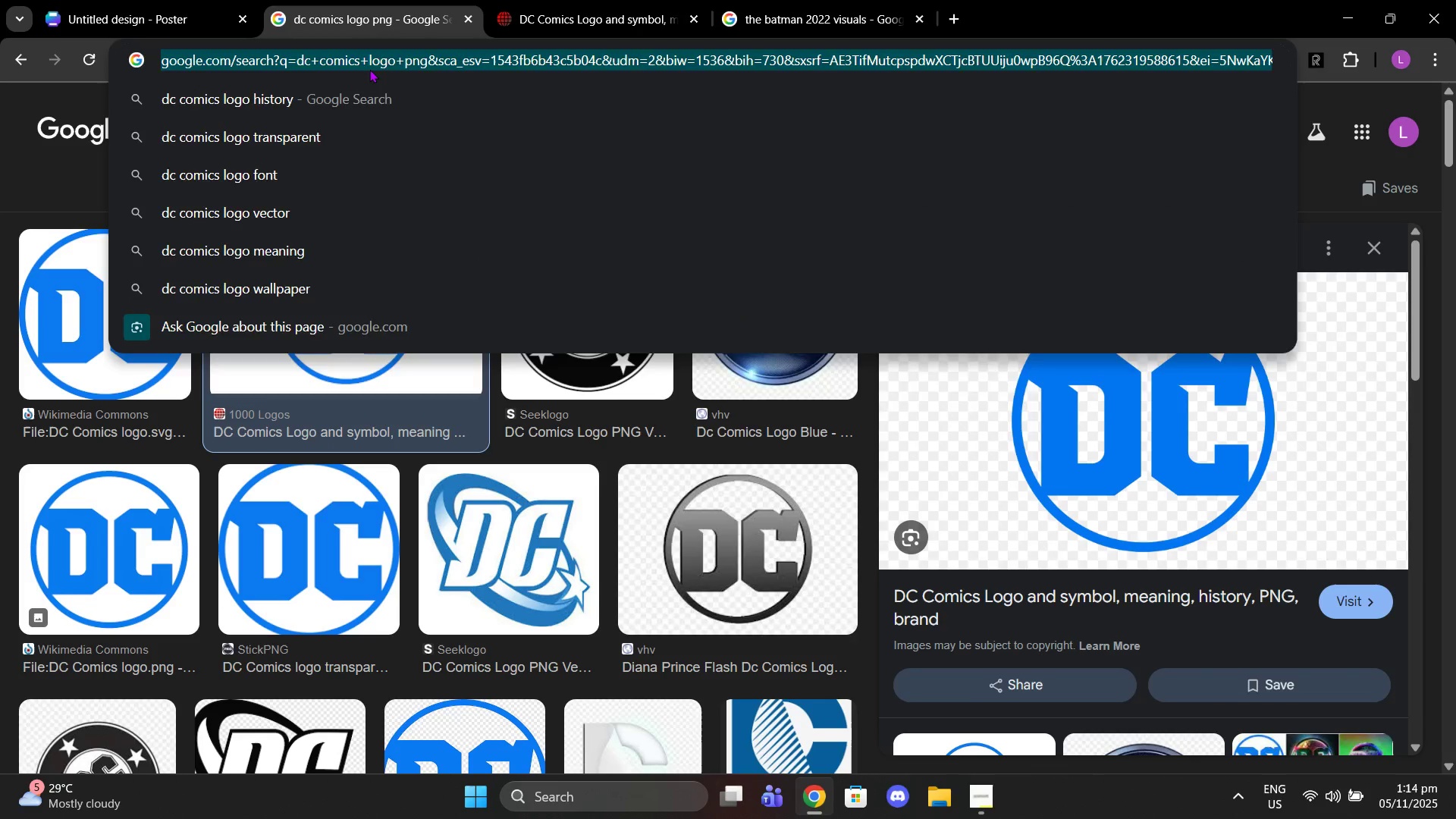 
type(the )
key(Backspace)
key(Backspace)
key(Backspace)
key(Backspace)
key(Backspace)
key(Backspace)
type(batman comics logo)
 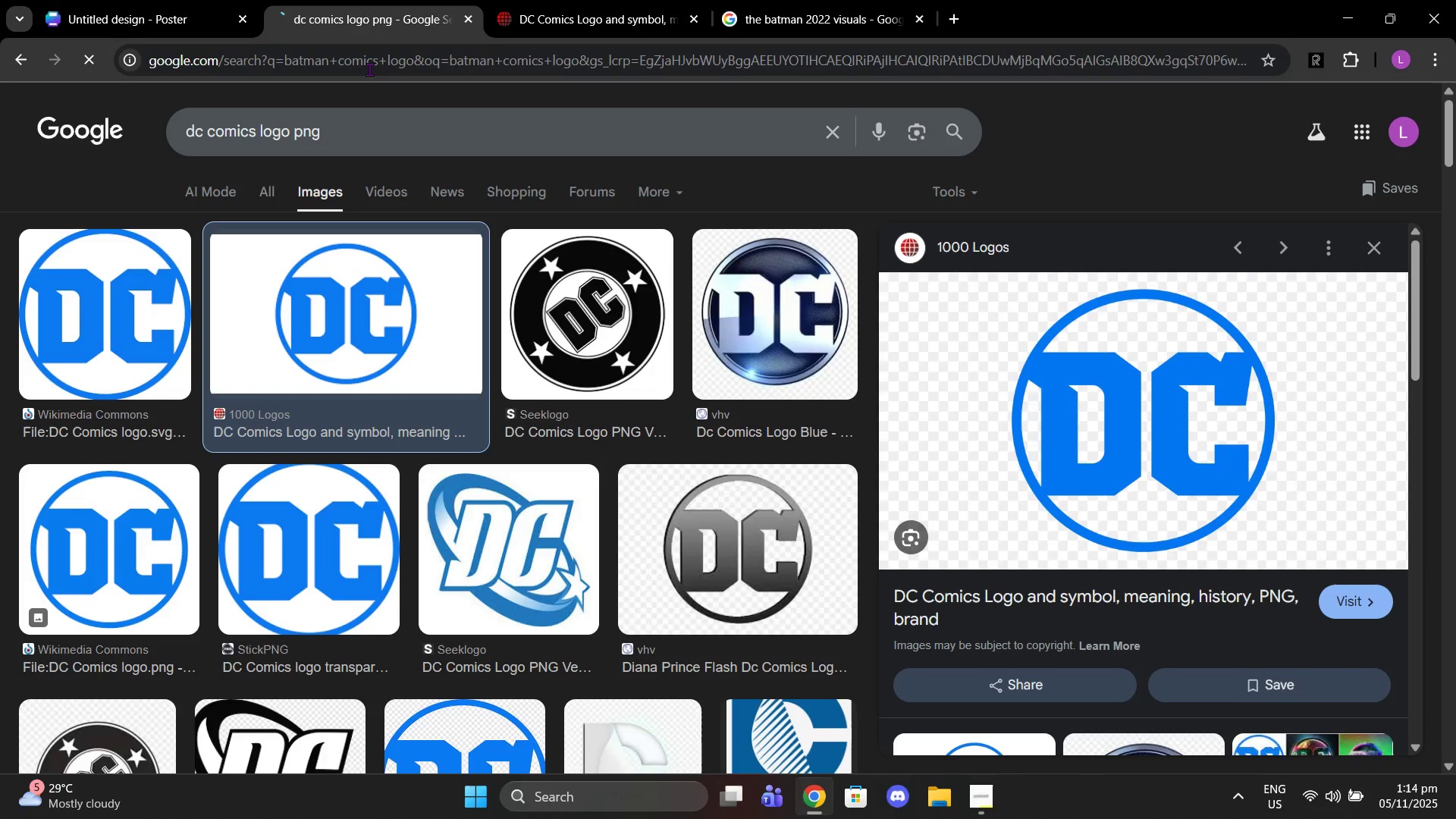 
key(Enter)
 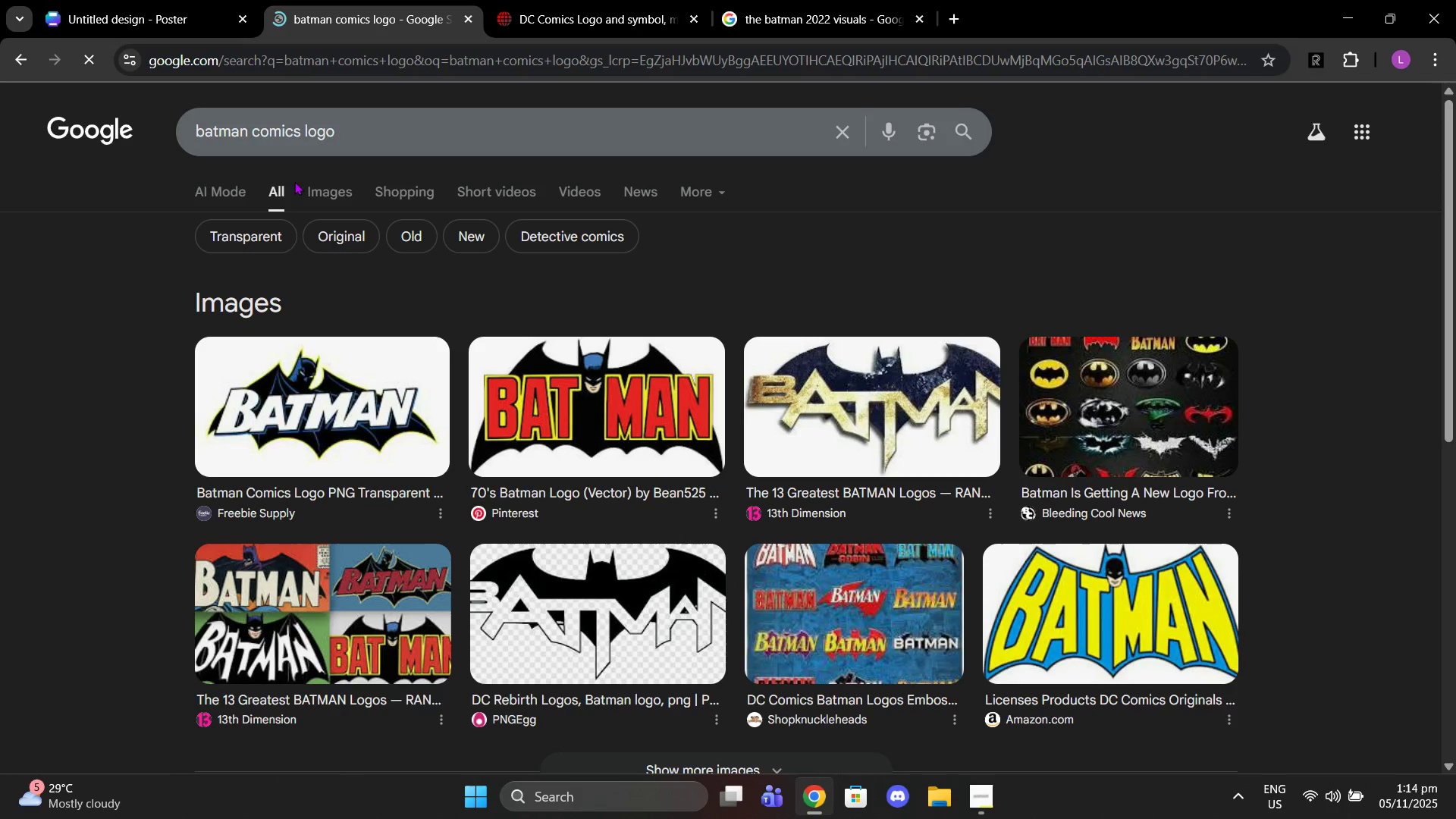 
left_click([346, 197])
 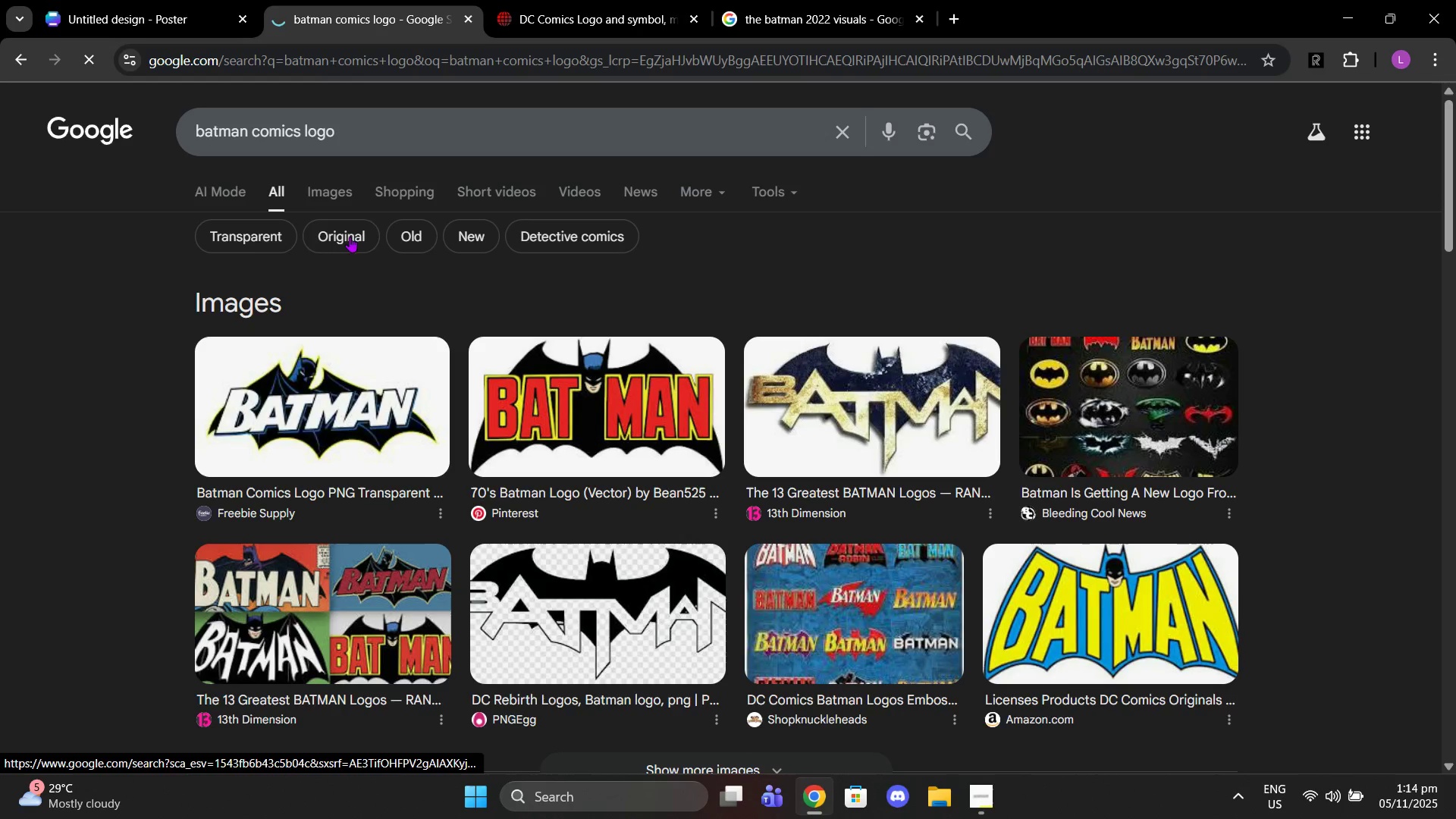 
mouse_move([292, 212])
 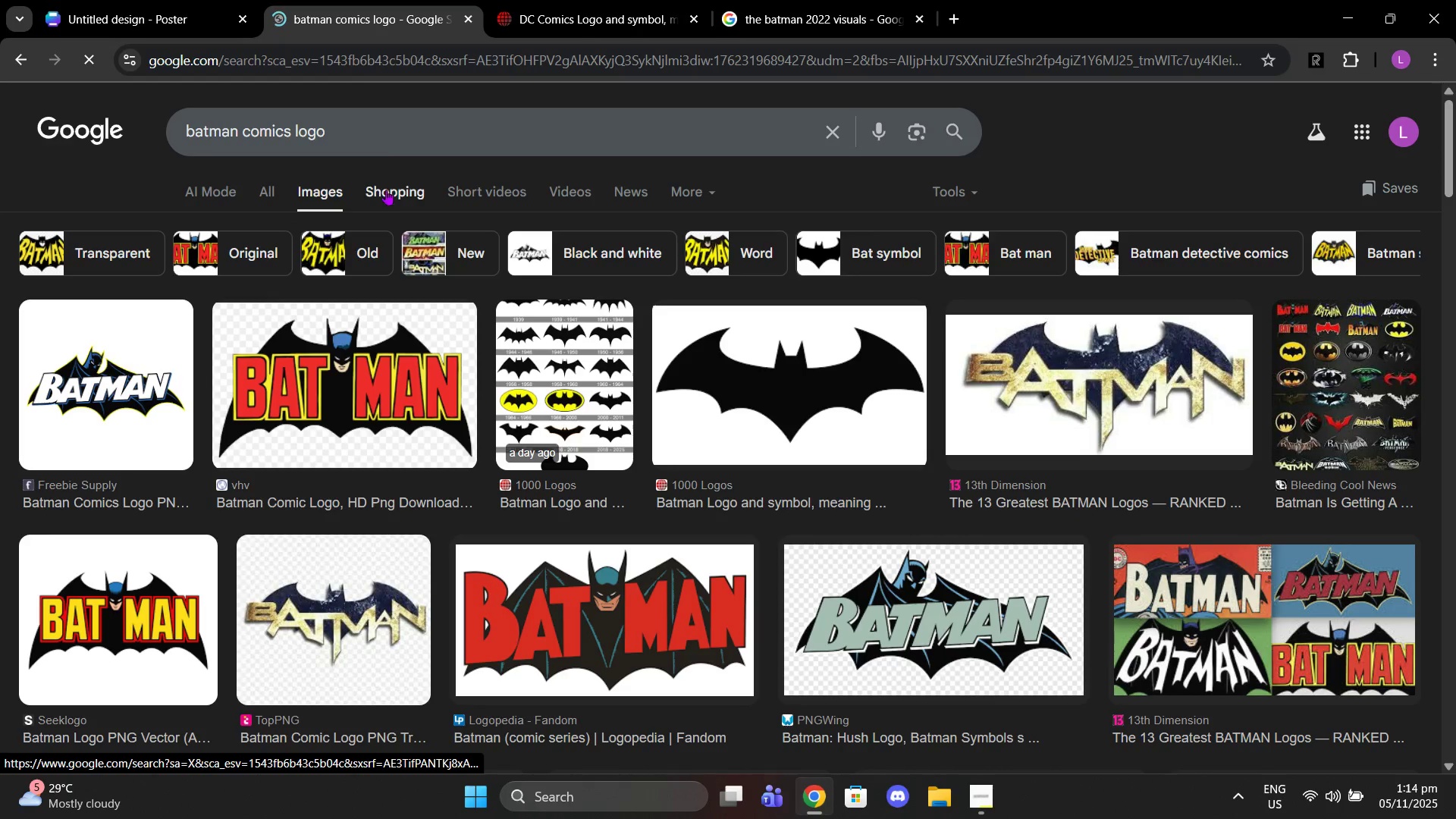 
left_click([385, 134])
 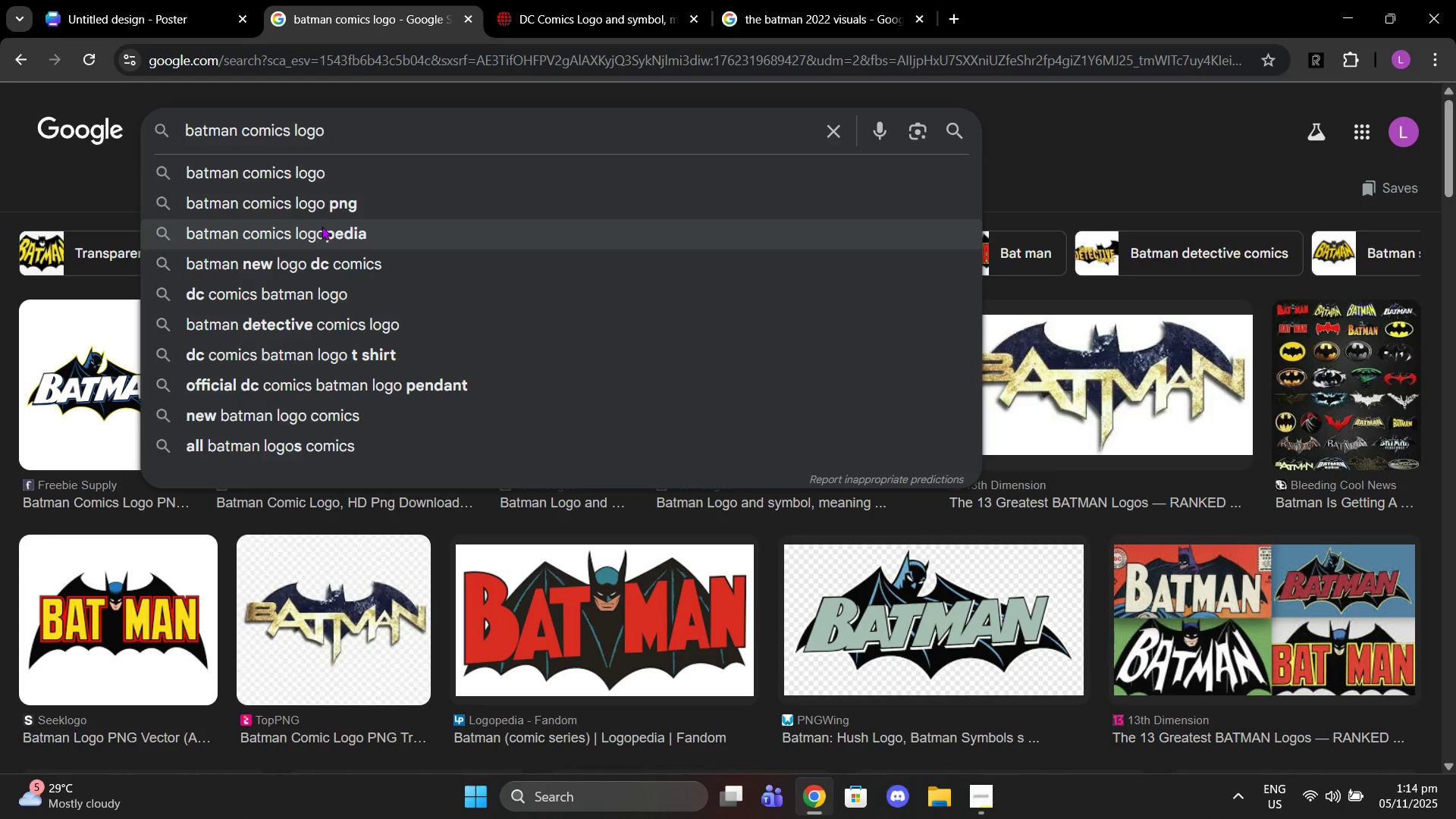 
left_click([316, 213])
 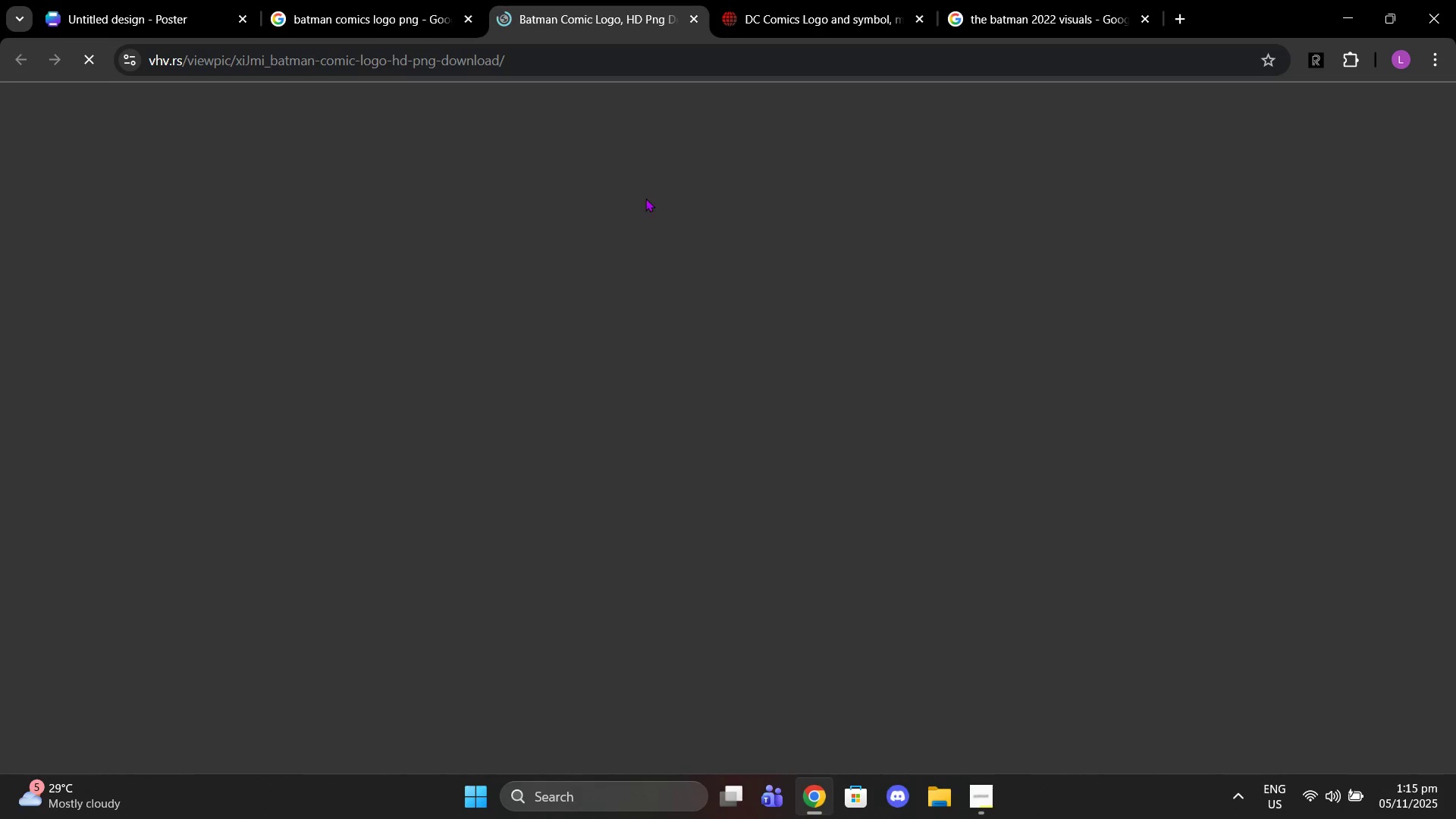 
wait(5.34)
 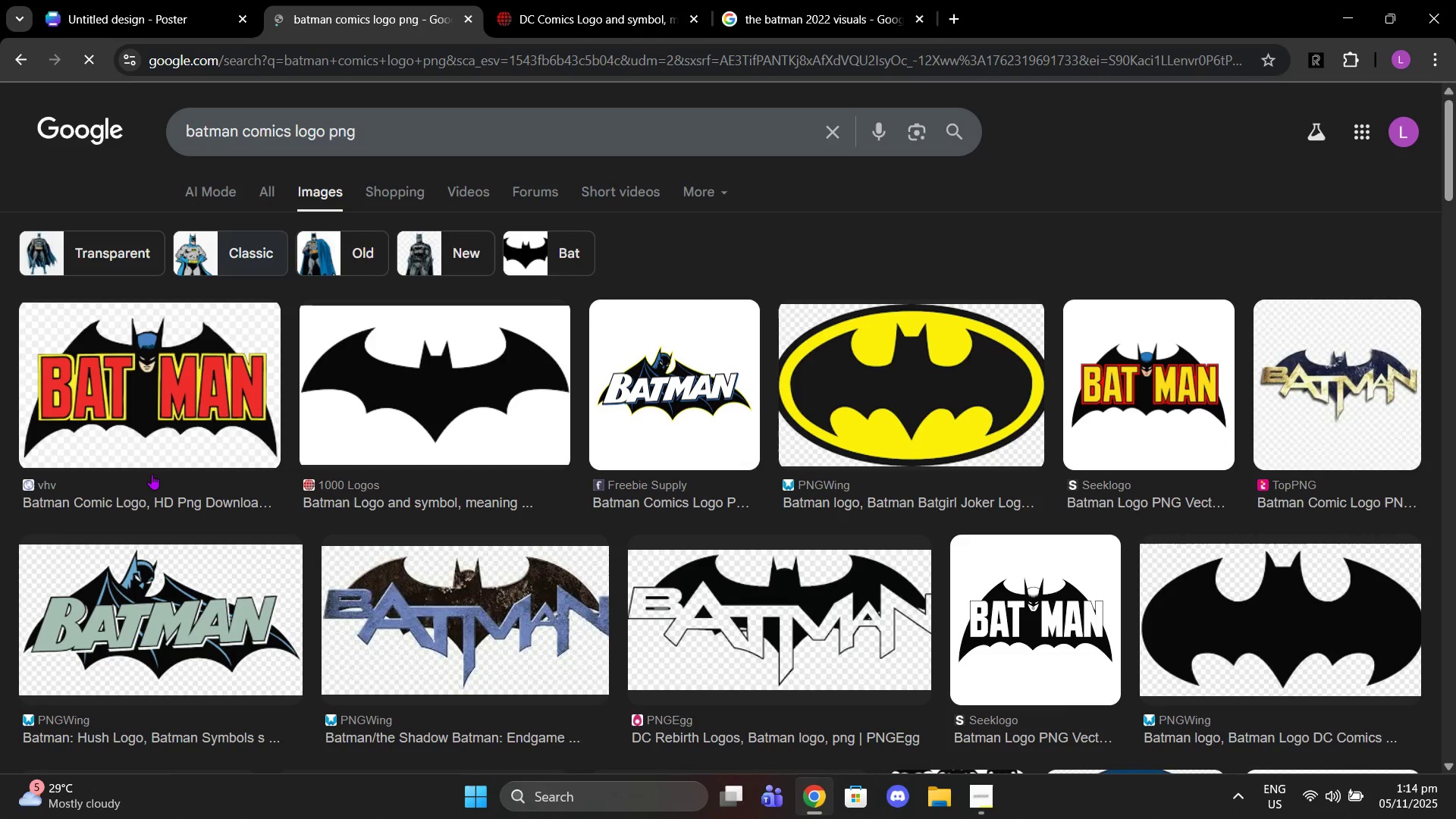 
right_click([602, 351])
 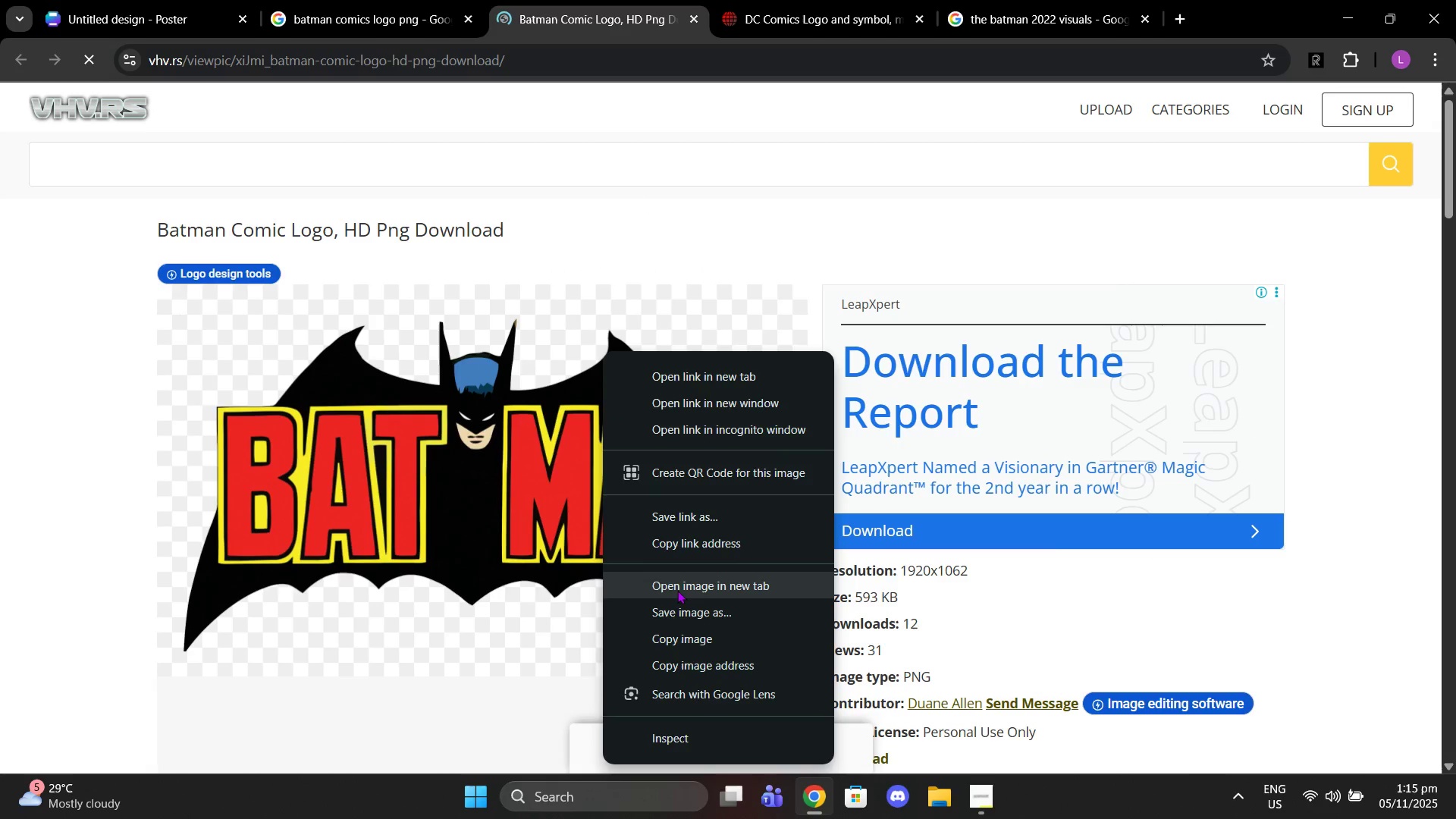 
left_click([681, 645])
 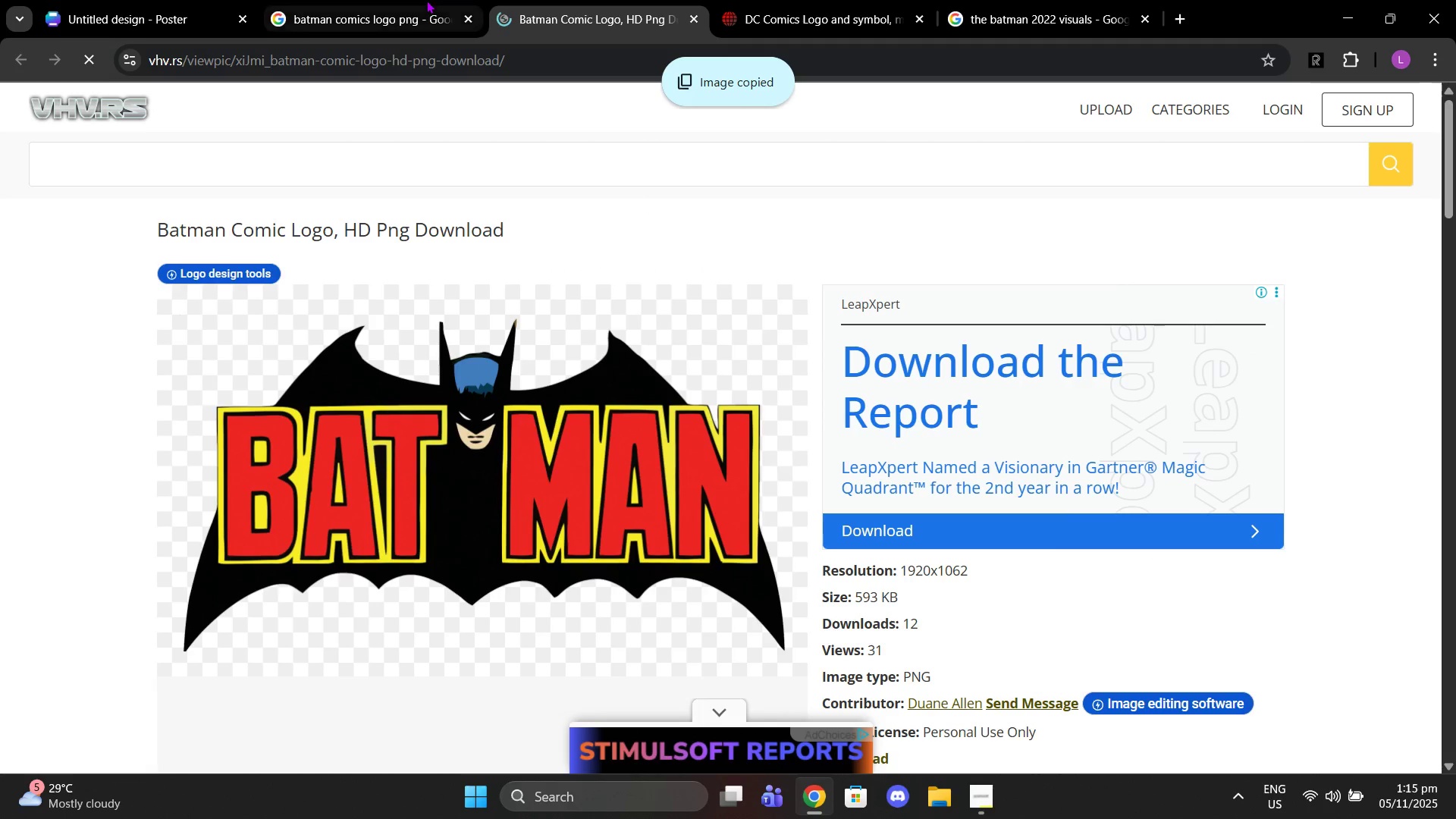 
left_click([426, 0])
 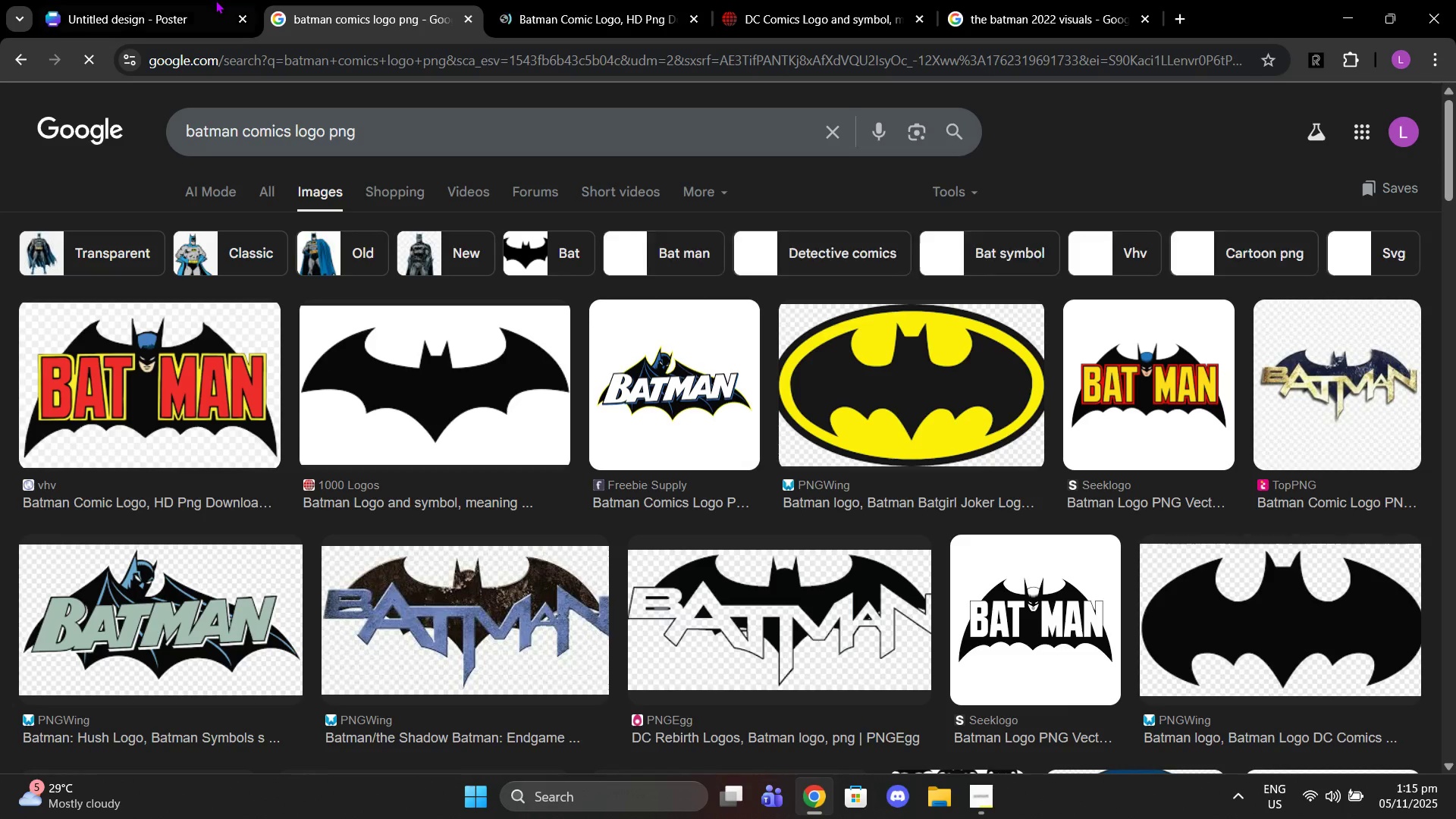 
double_click([215, 0])
 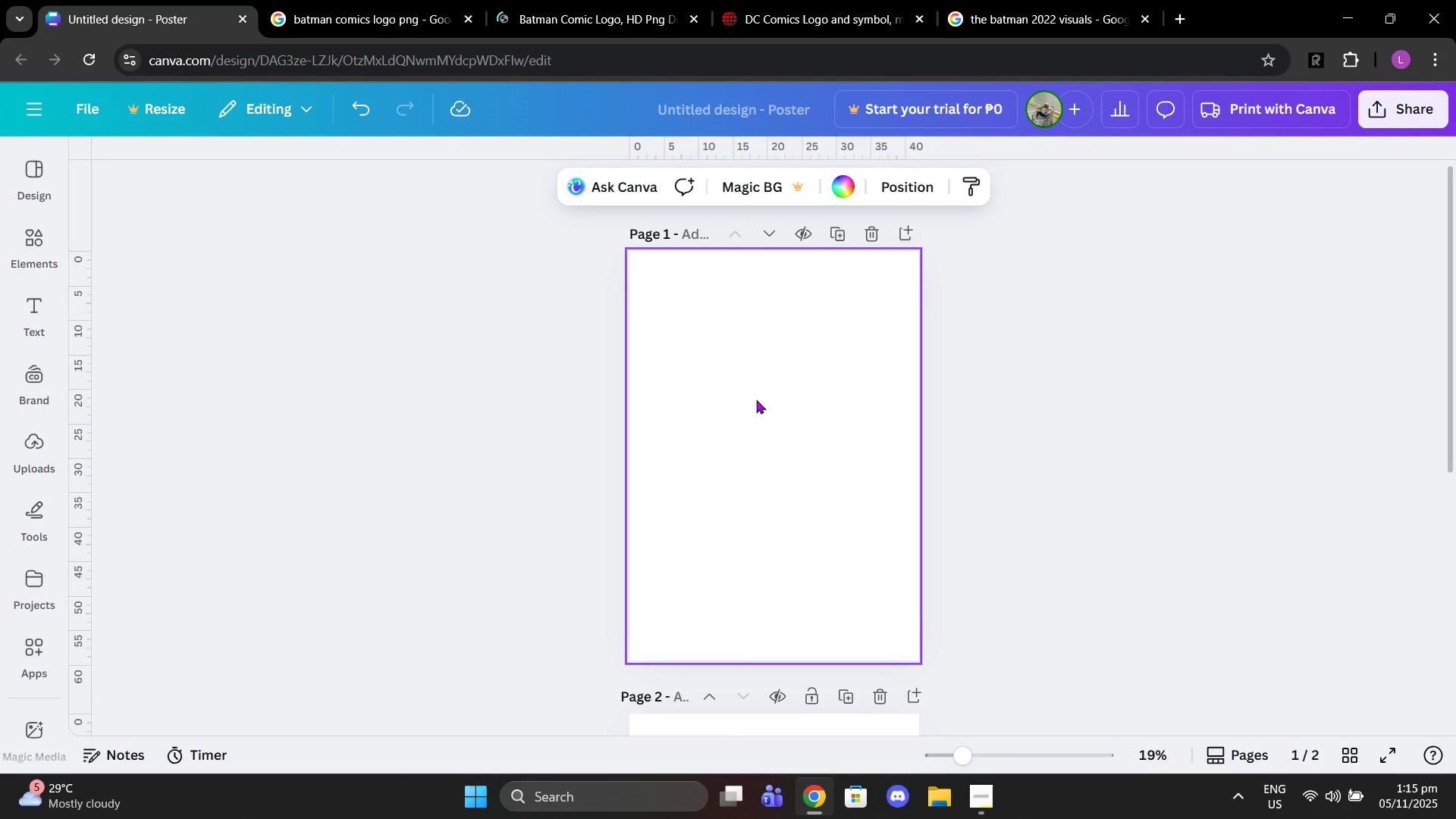 
left_click([701, 444])
 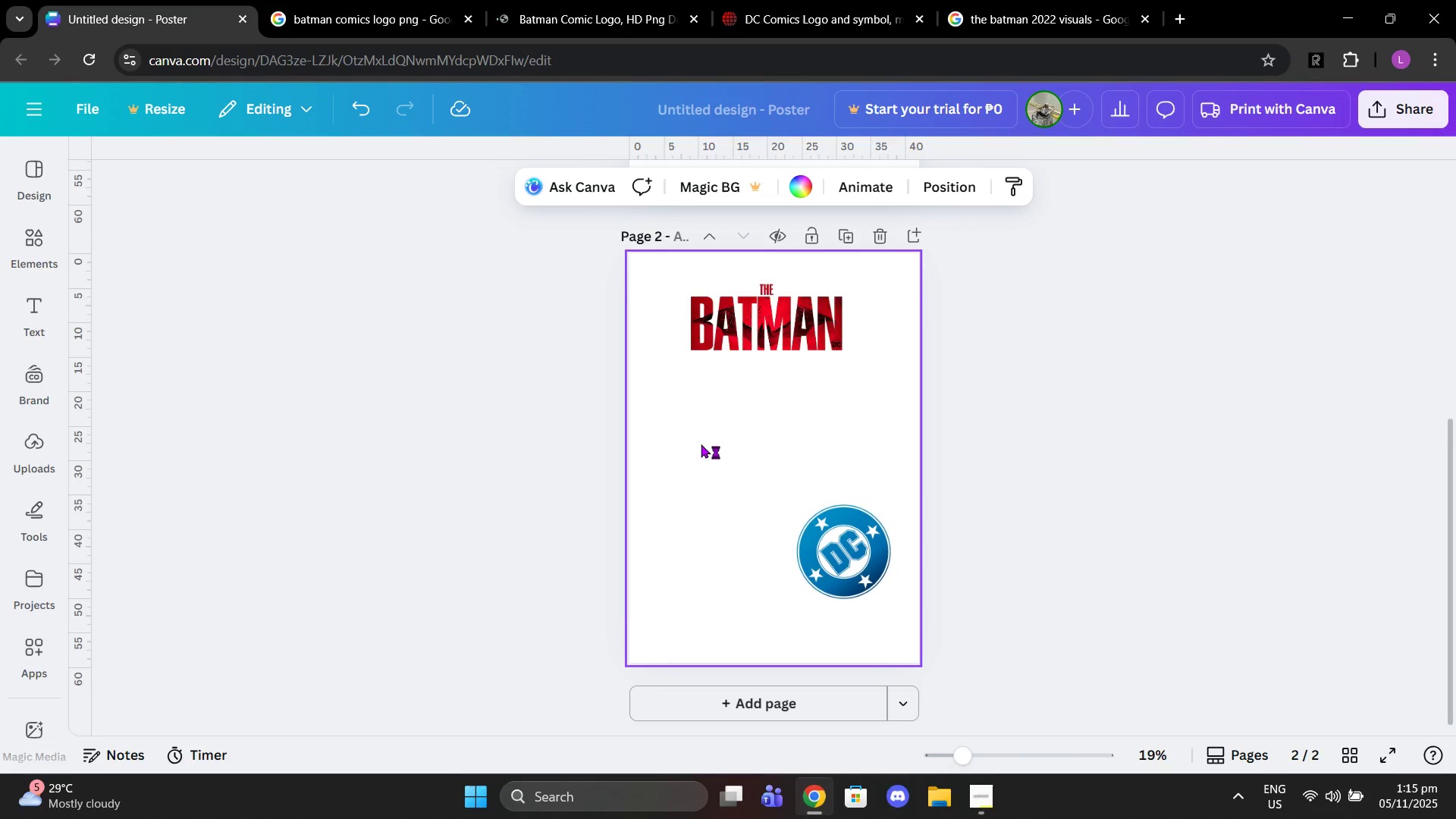 
scroll: coordinate [745, 406], scroll_direction: down, amount: 6.0
 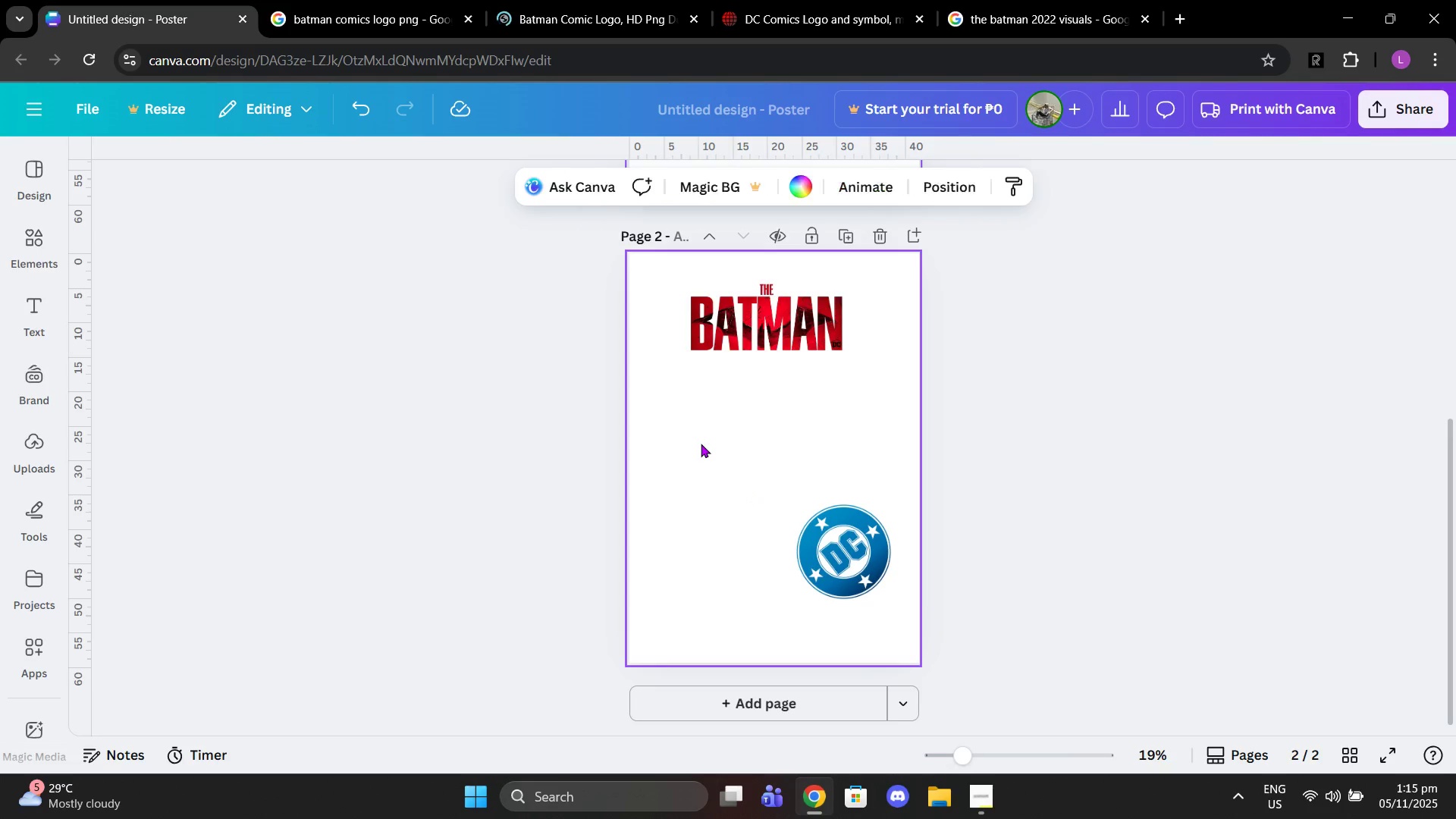 
key(Control+V)
 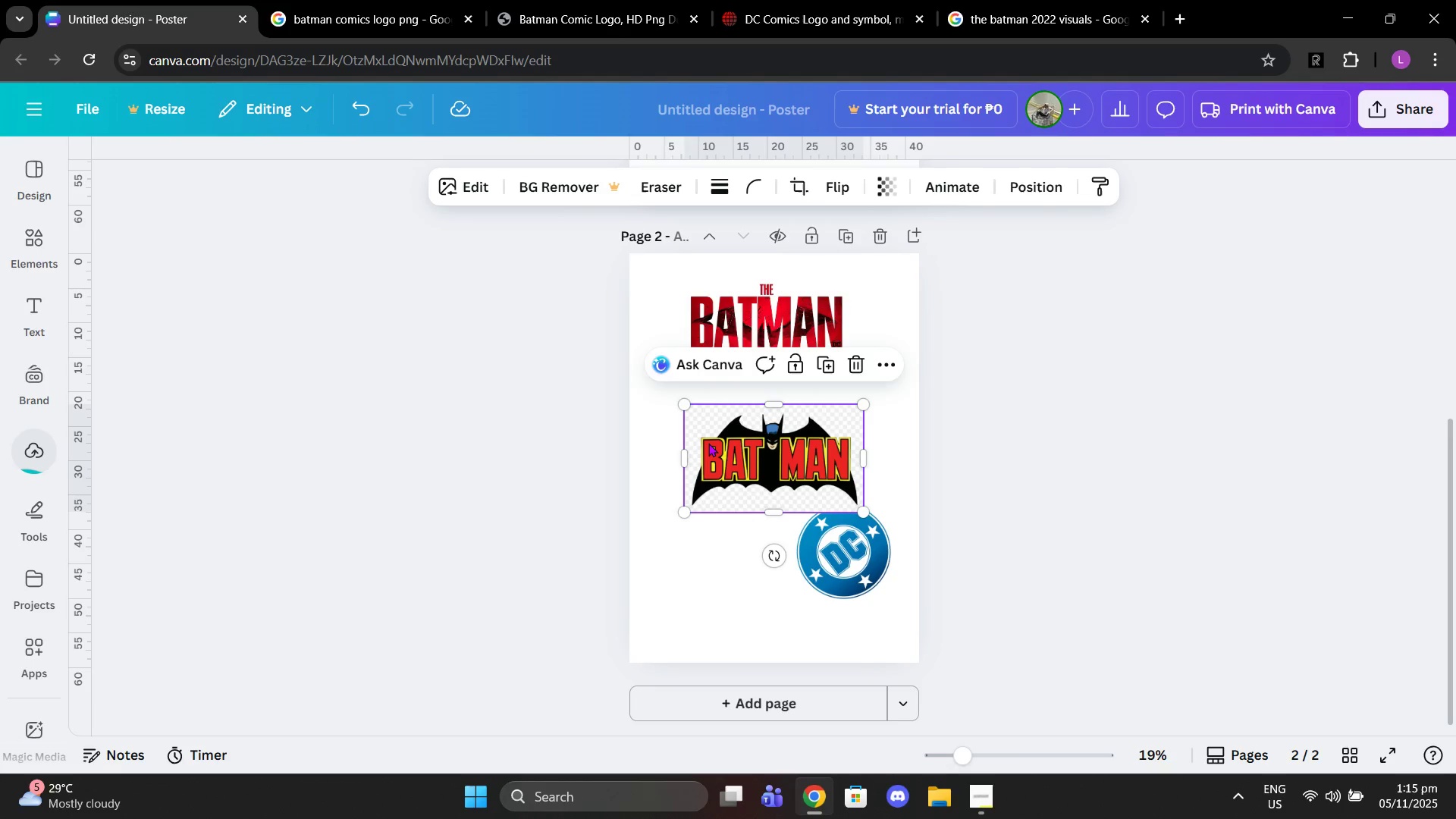 
left_click_drag(start_coordinate=[763, 474], to_coordinate=[733, 466])
 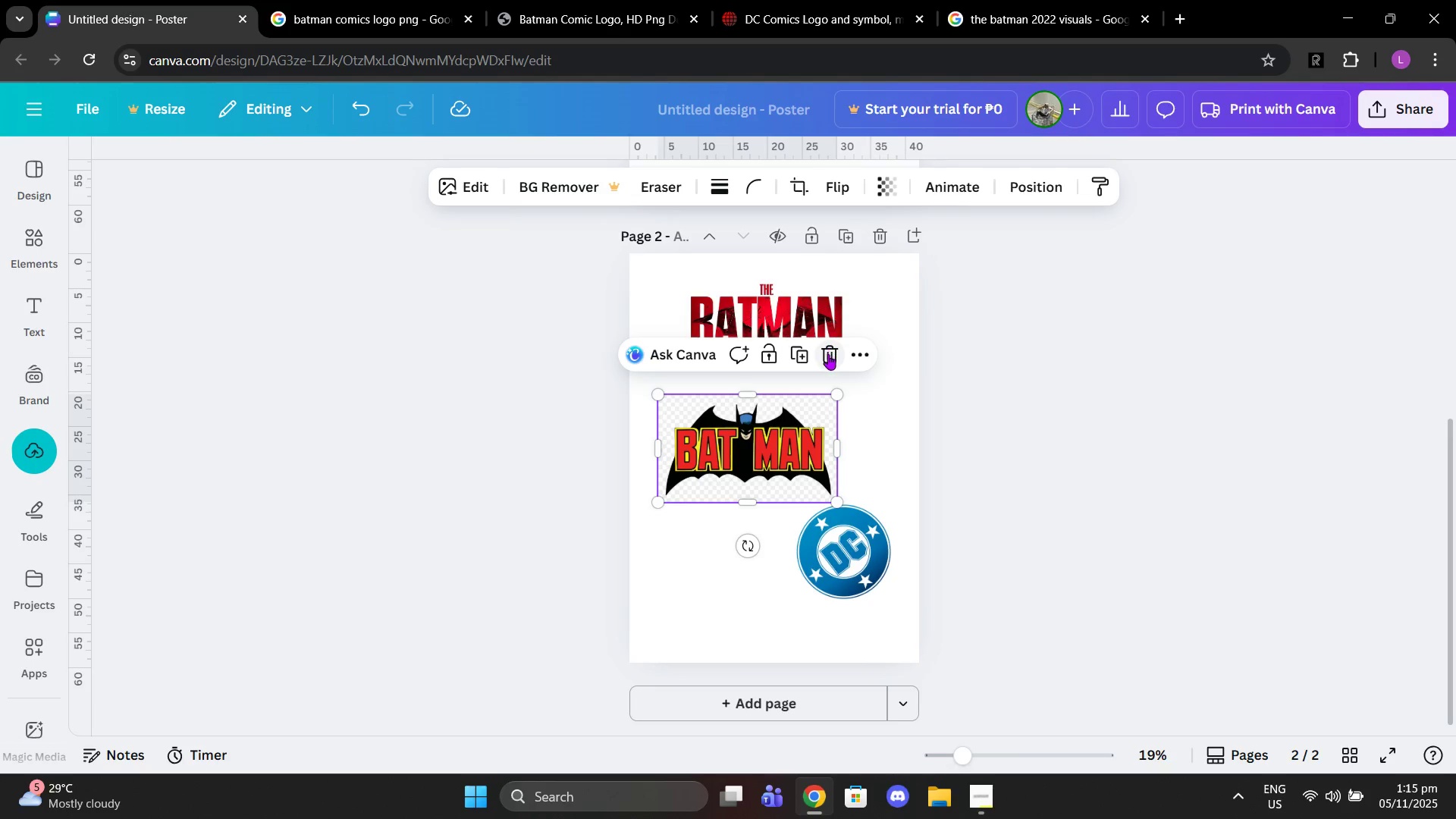 
left_click([828, 354])
 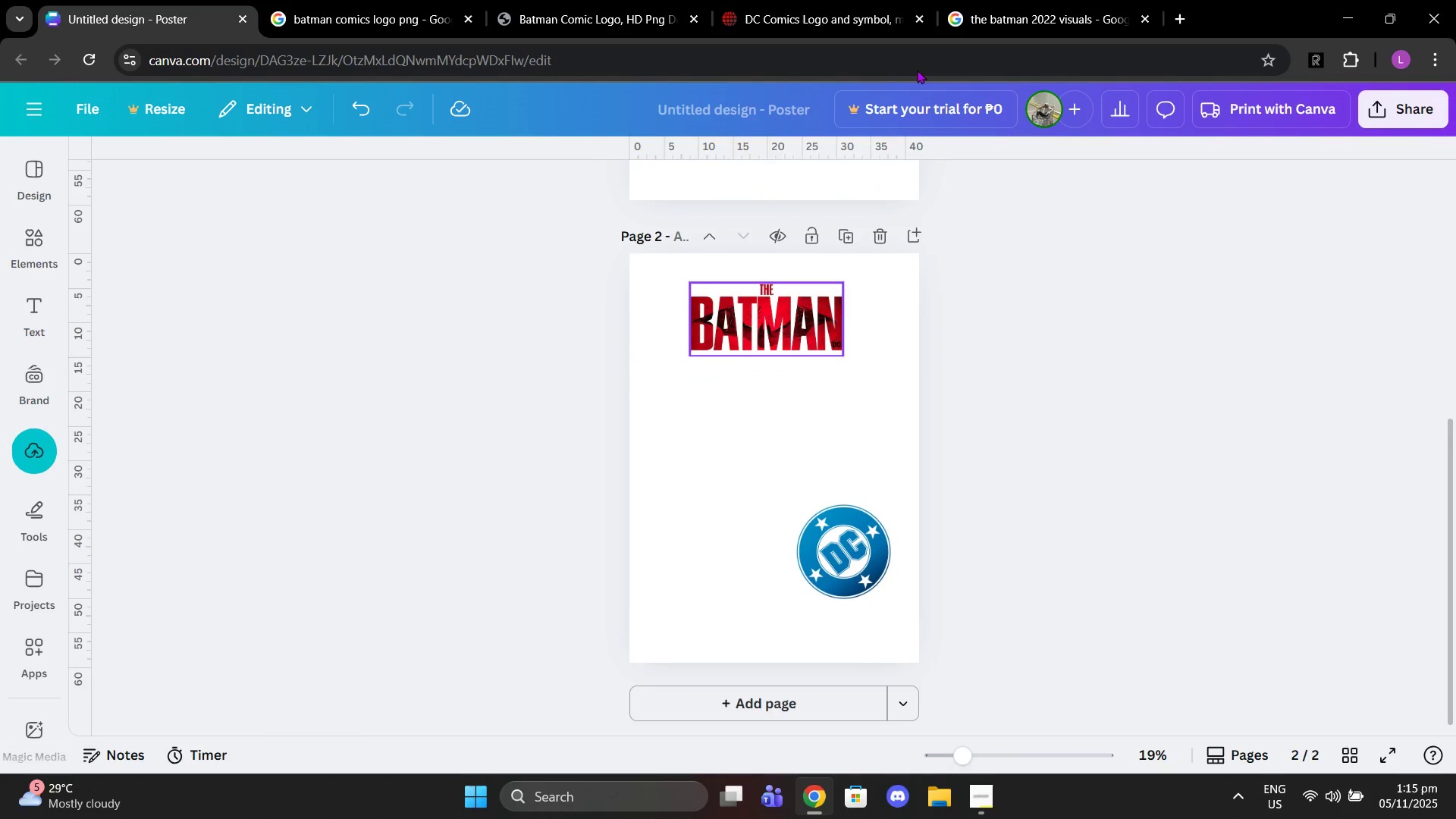 
left_click([993, 0])
 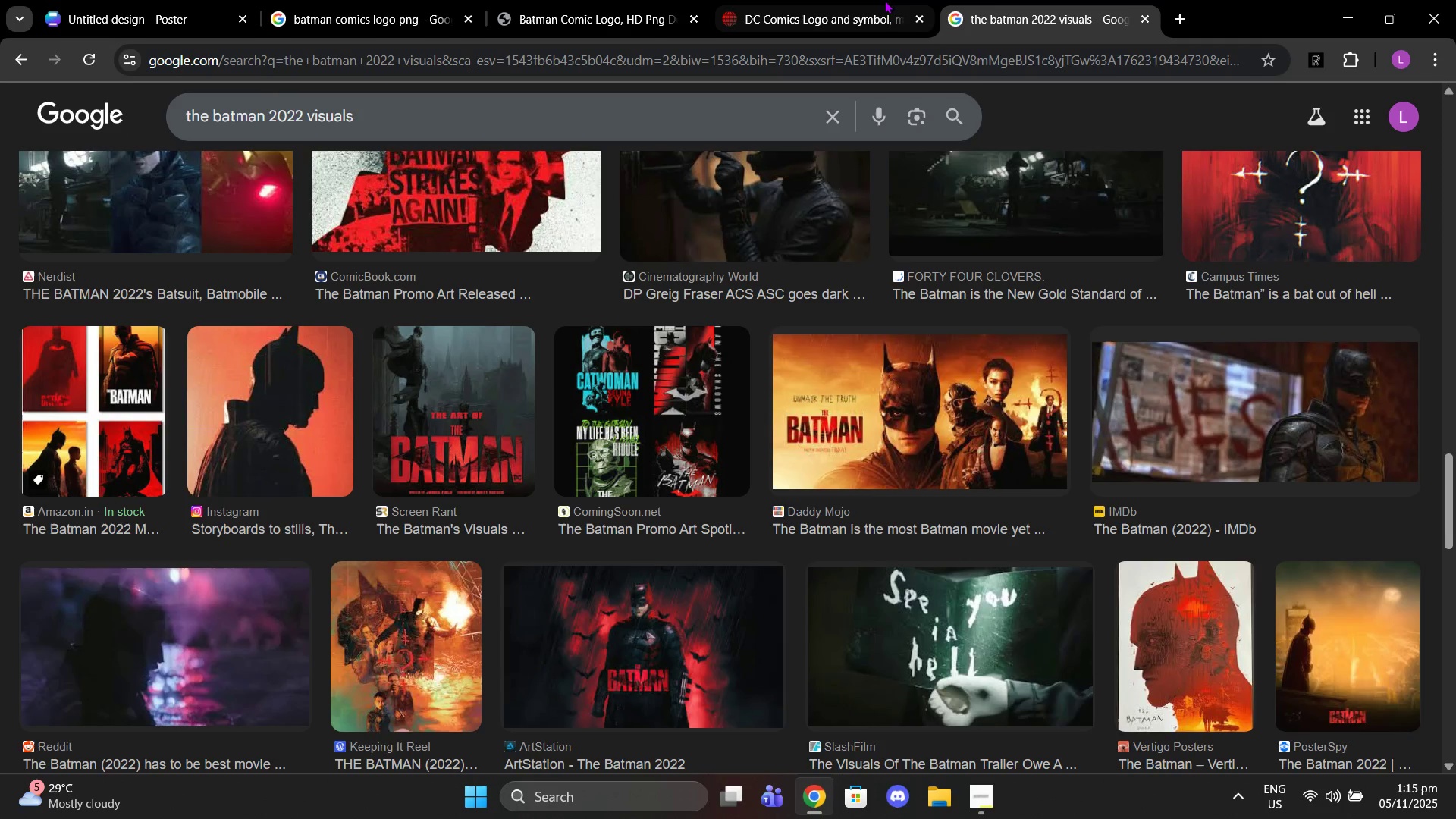 
left_click([884, 0])
 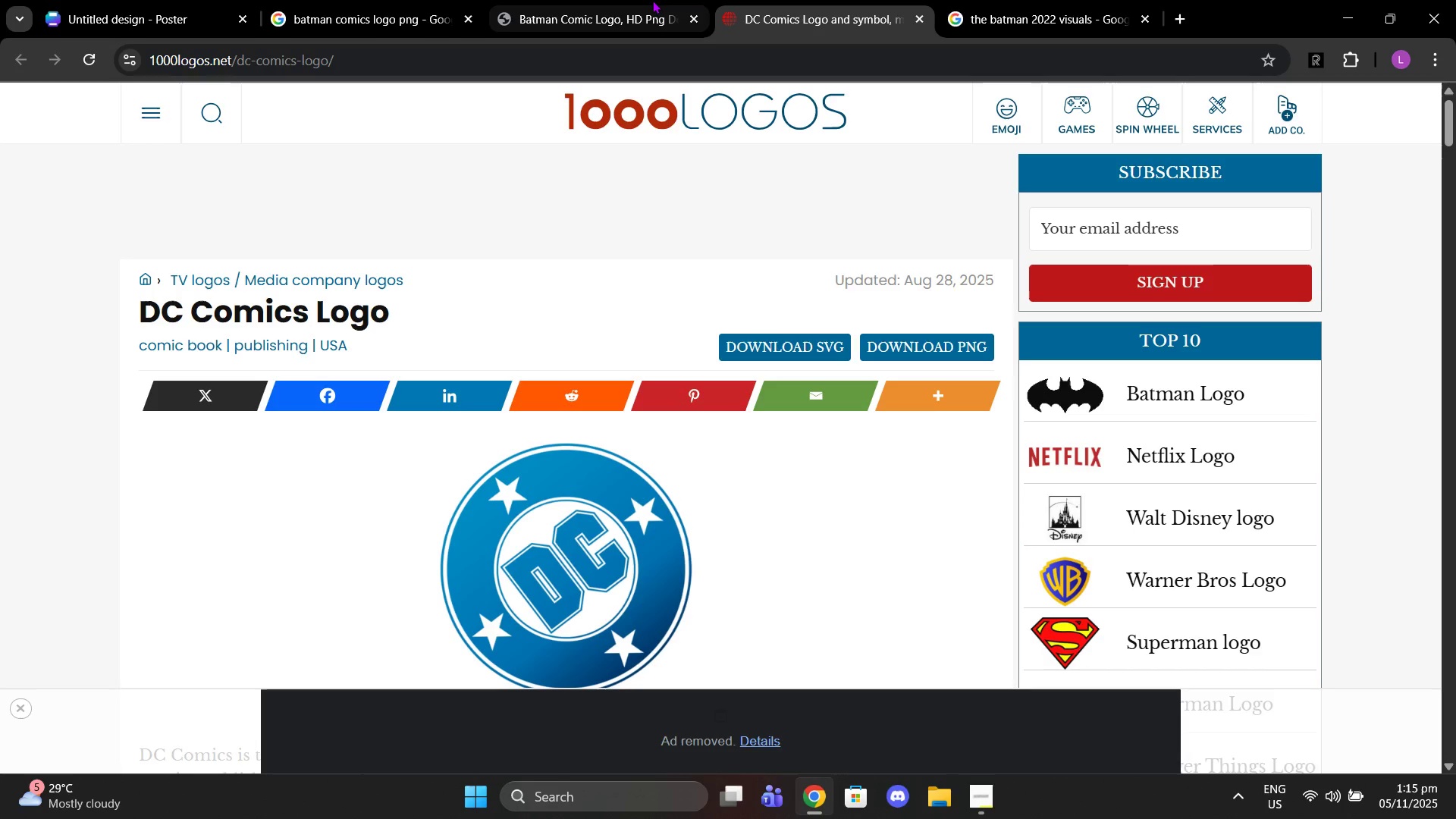 
left_click([652, 0])
 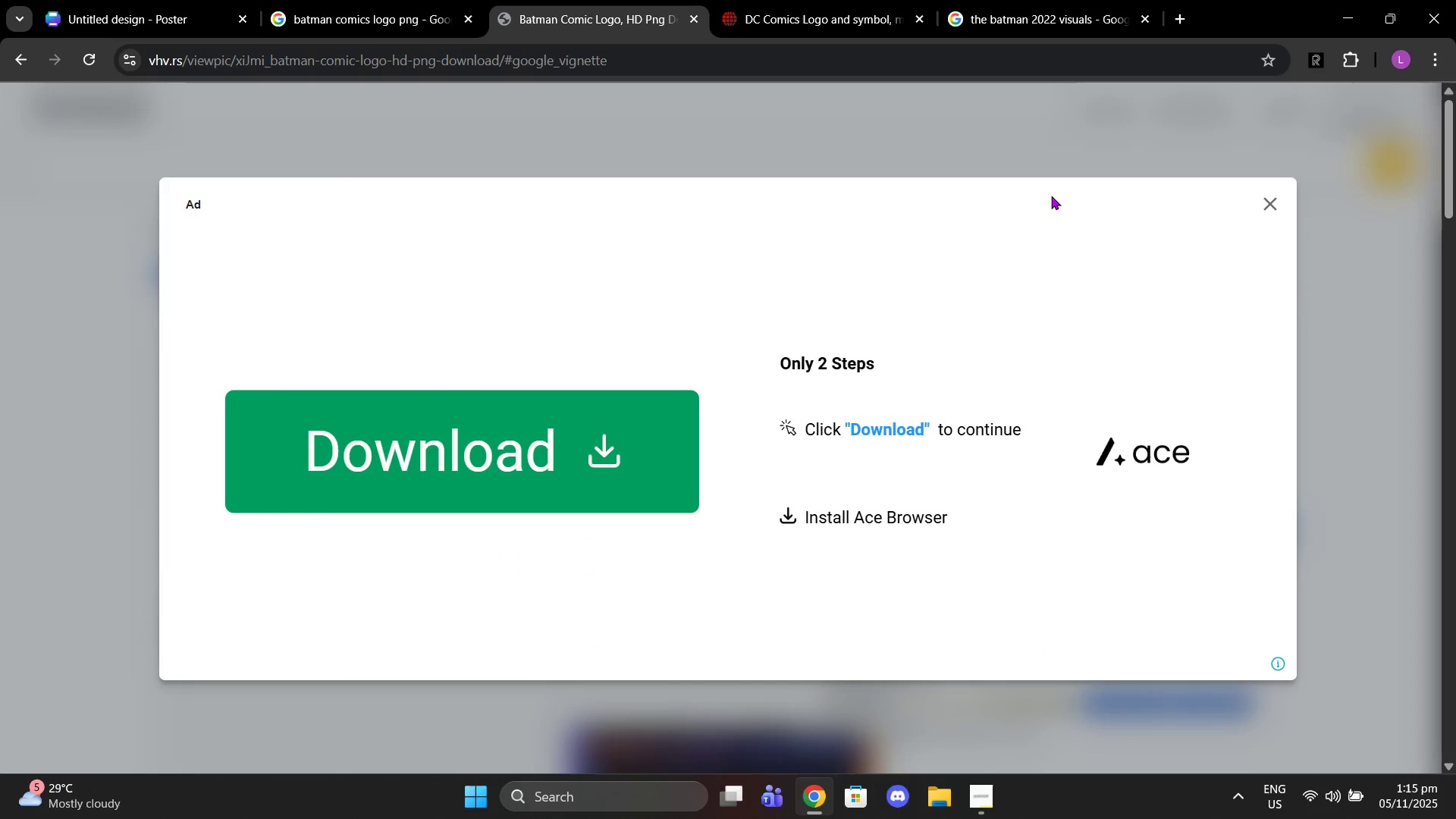 
left_click([1263, 204])
 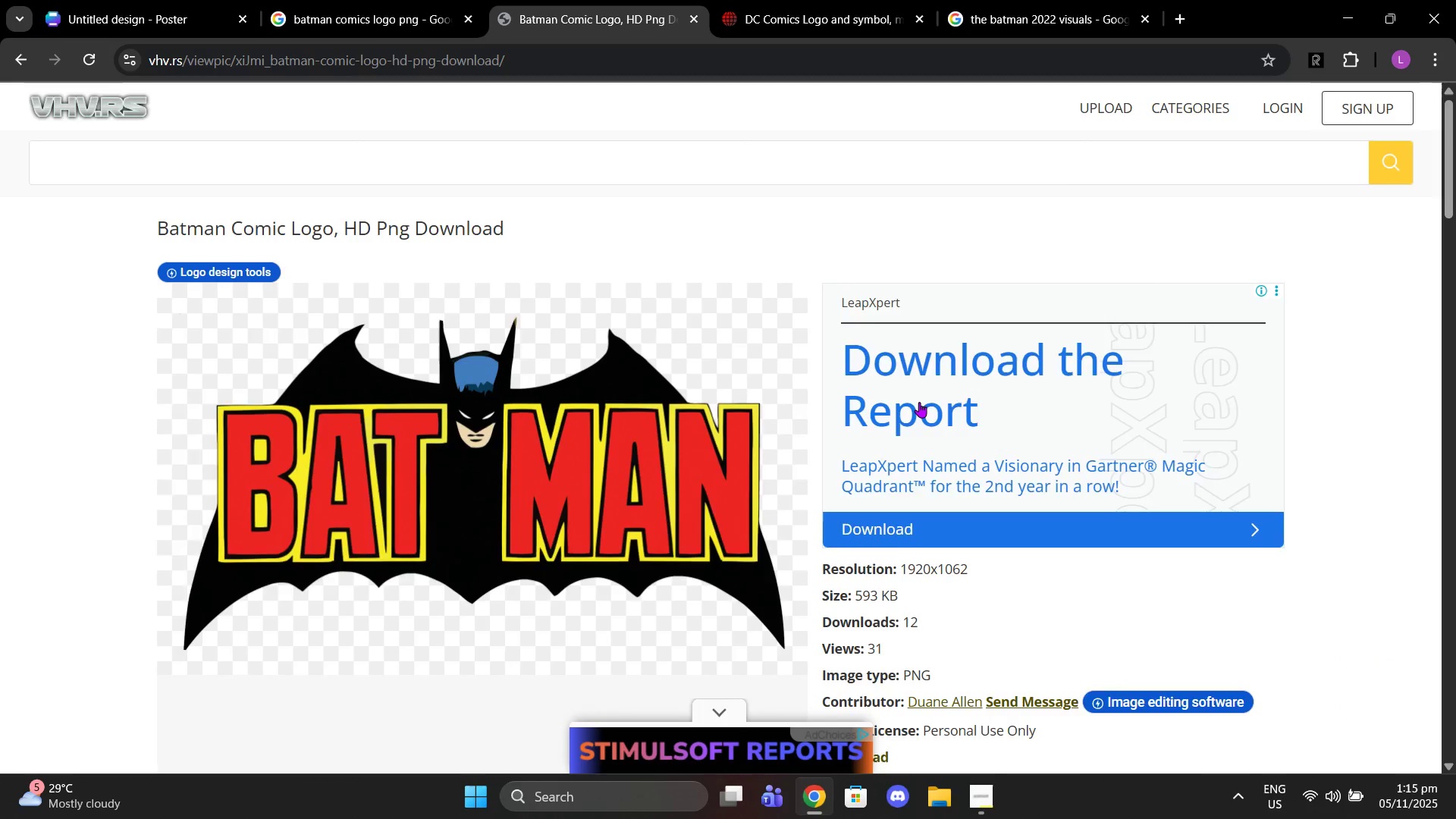 
scroll: coordinate [919, 402], scroll_direction: down, amount: 3.0
 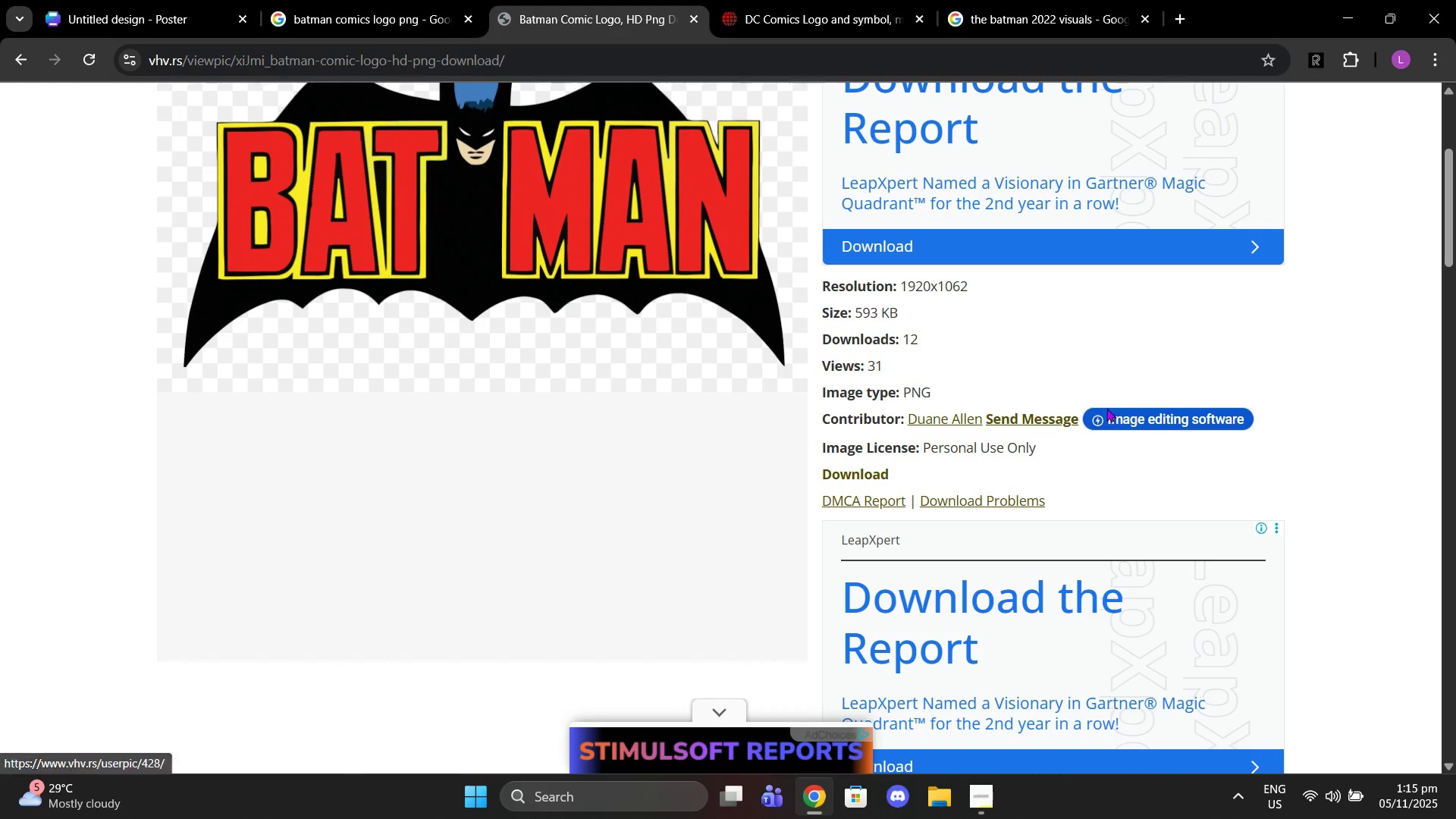 
scroll: coordinate [508, 312], scroll_direction: up, amount: 1.0
 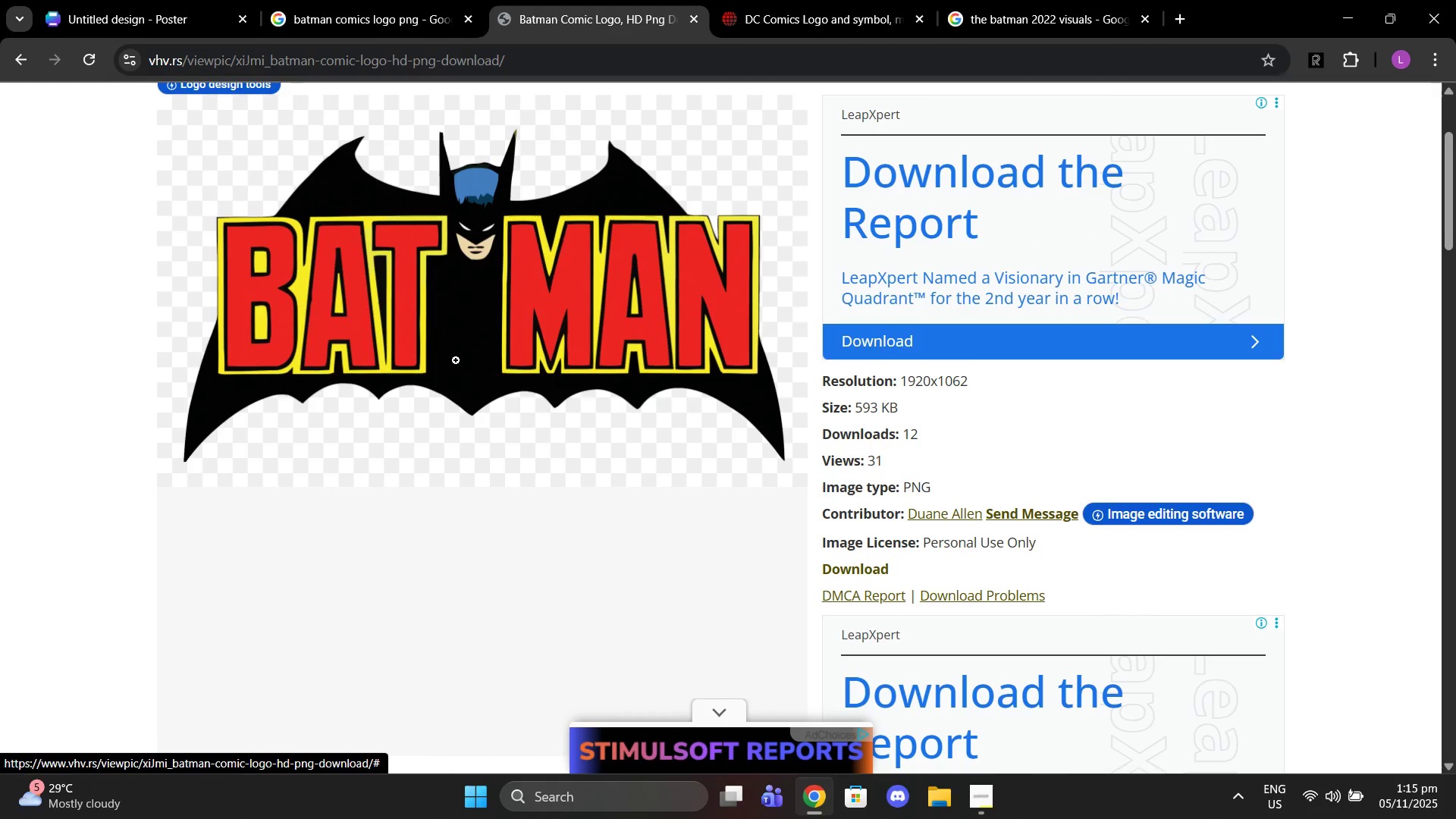 
scroll: coordinate [456, 360], scroll_direction: down, amount: 7.0
 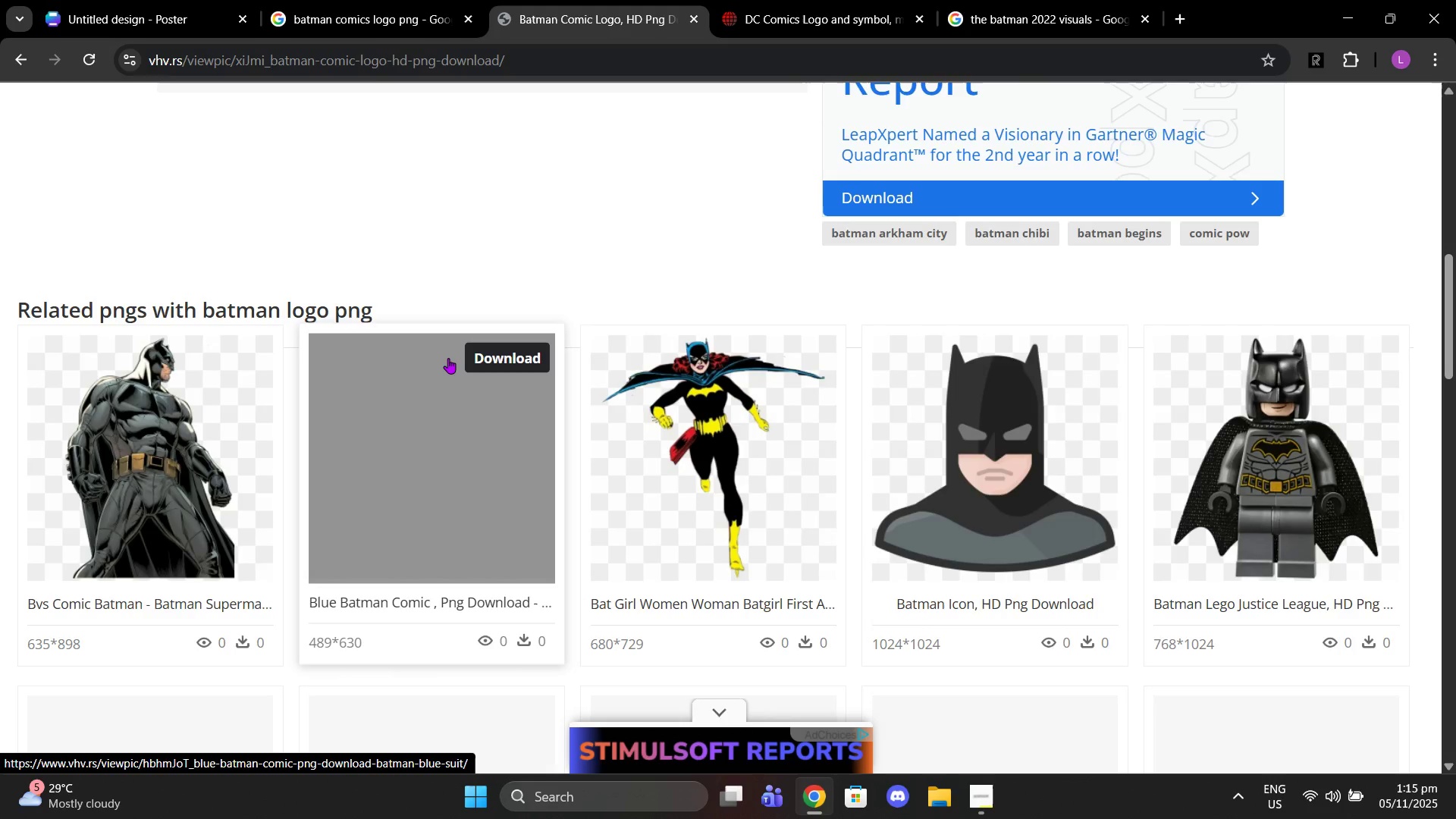 
left_click([24, 61])
 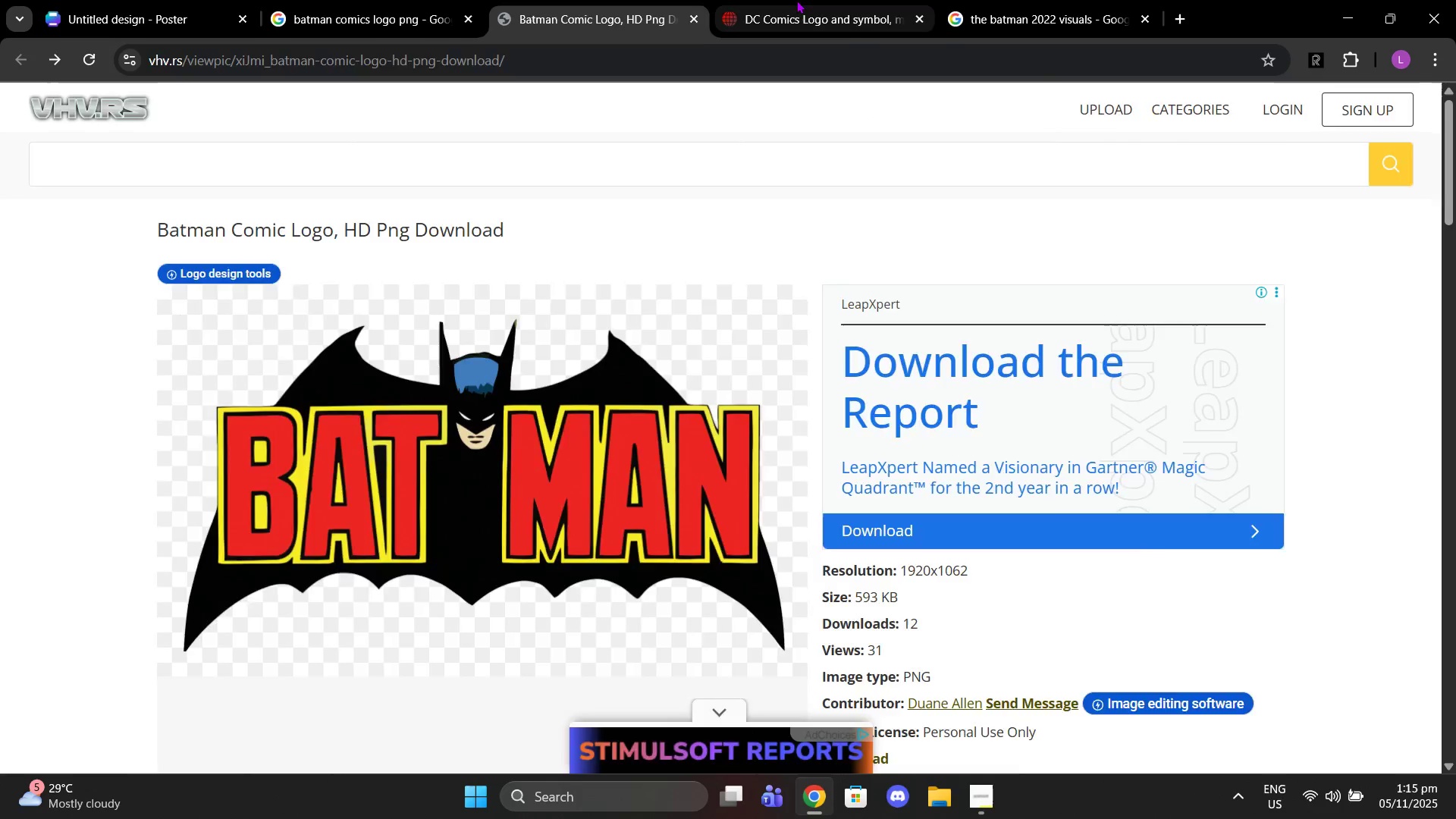 
scroll: coordinate [403, 328], scroll_direction: up, amount: 4.0
 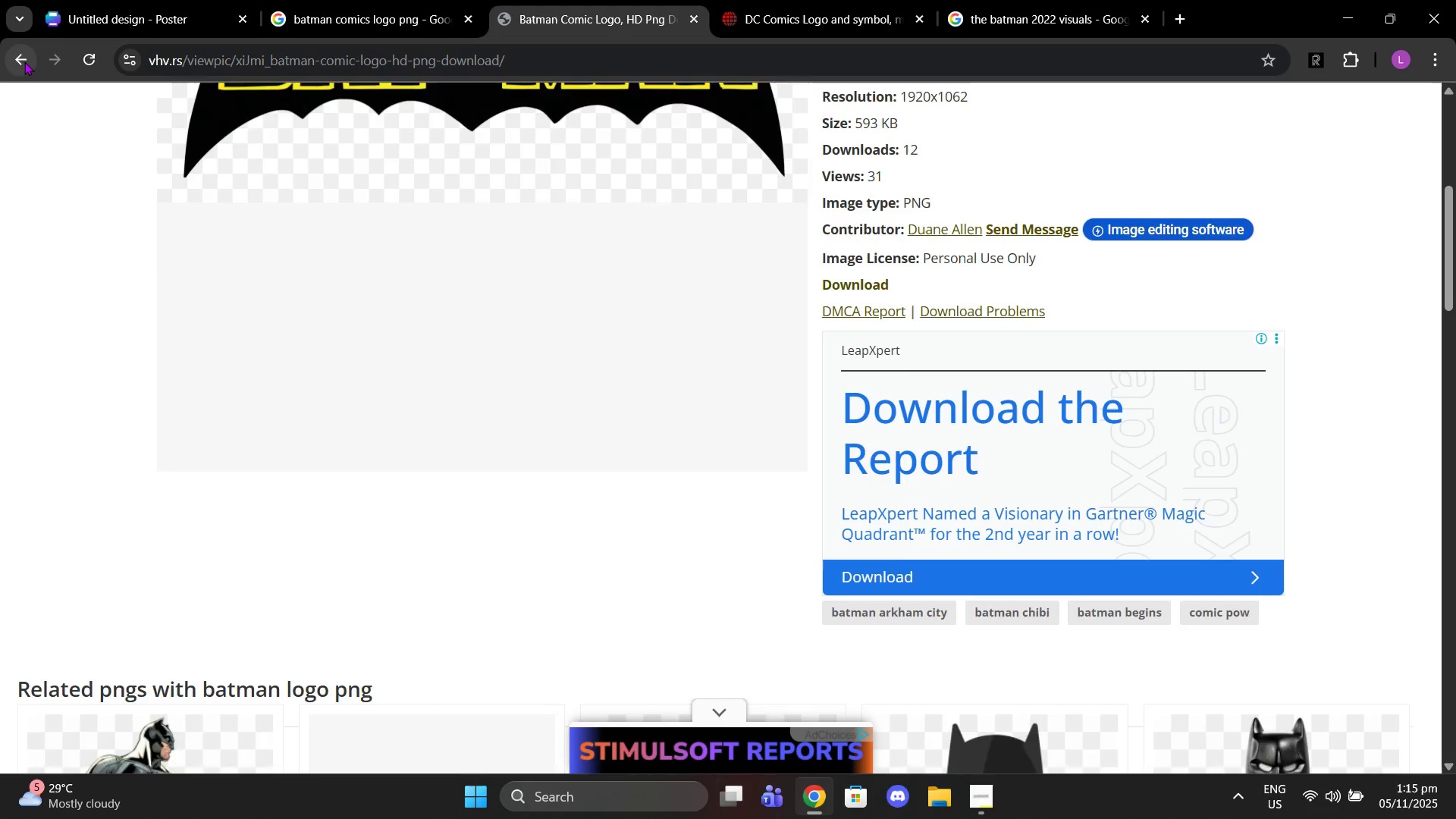 
double_click([606, 0])
 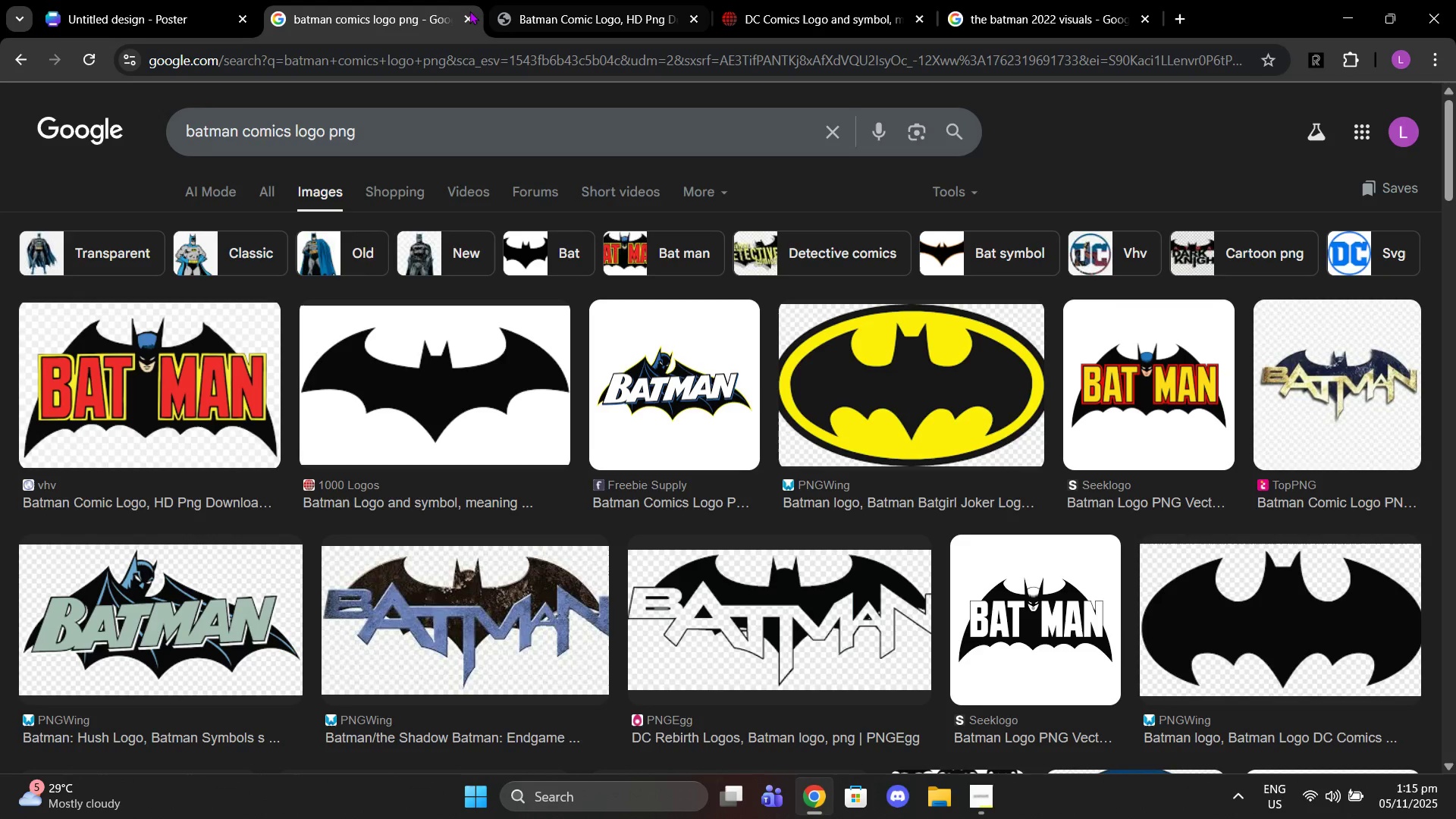 
triple_click([388, 0])
 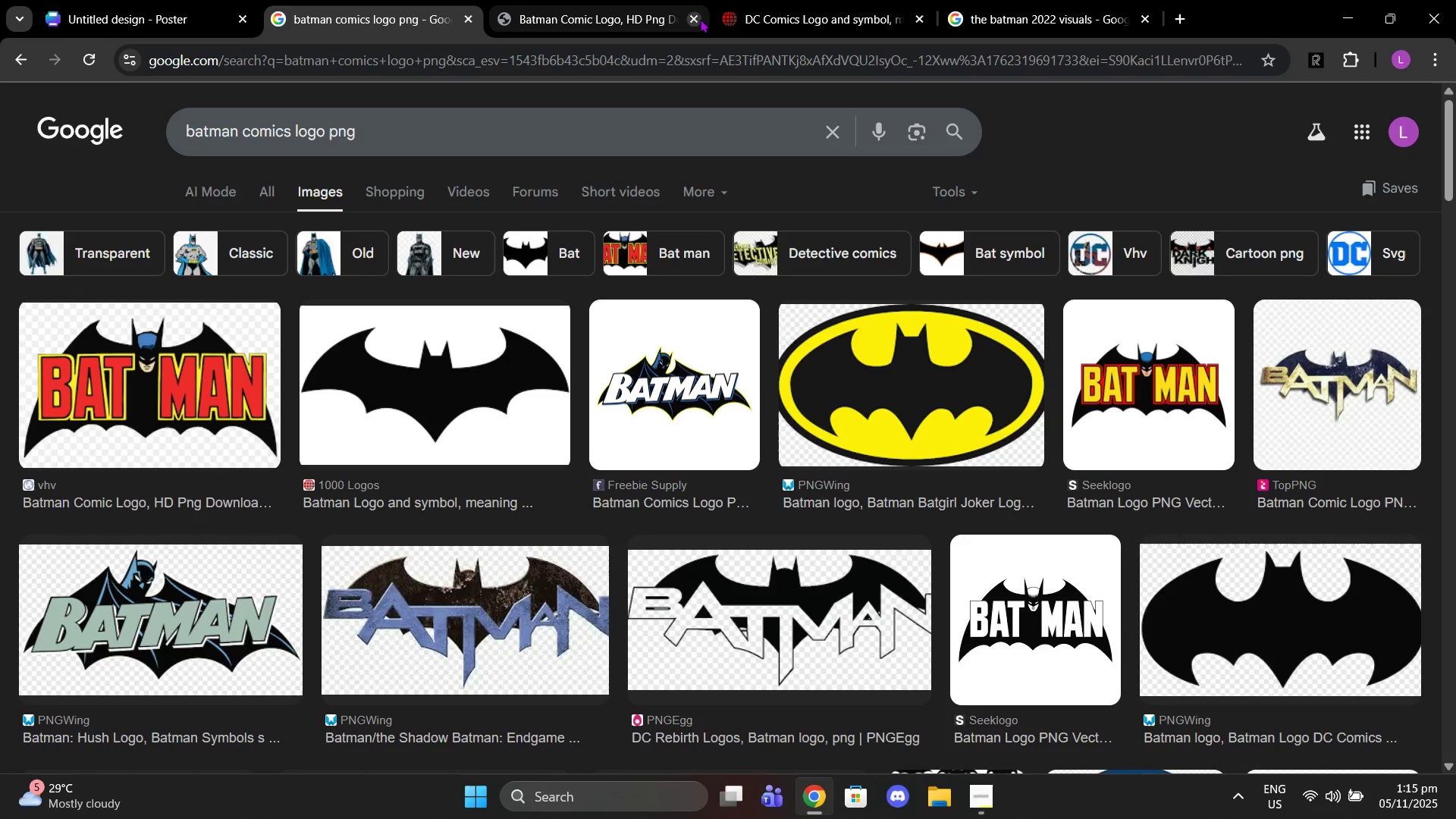 
left_click([700, 19])
 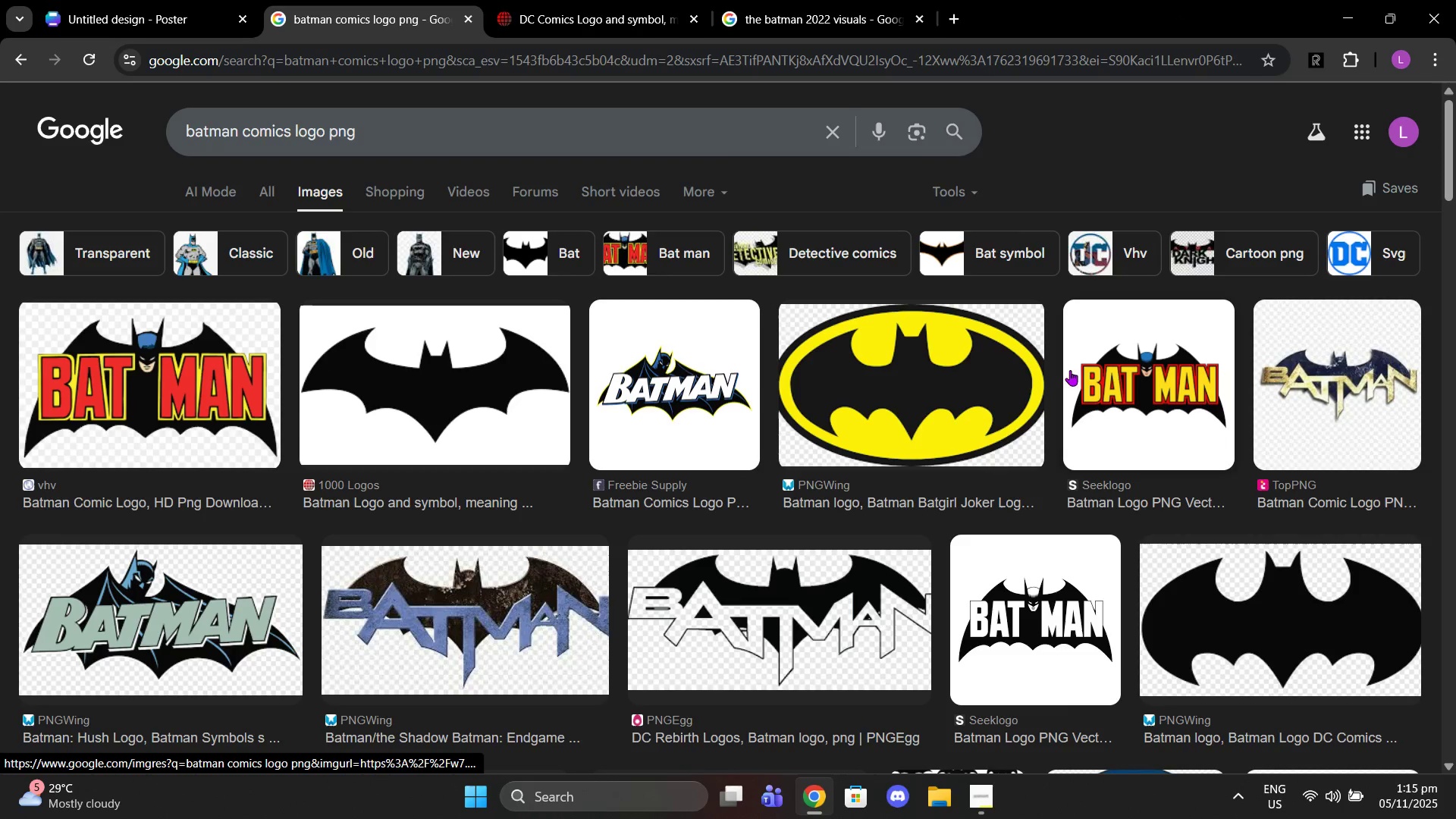 
scroll: coordinate [918, 378], scroll_direction: down, amount: 5.0
 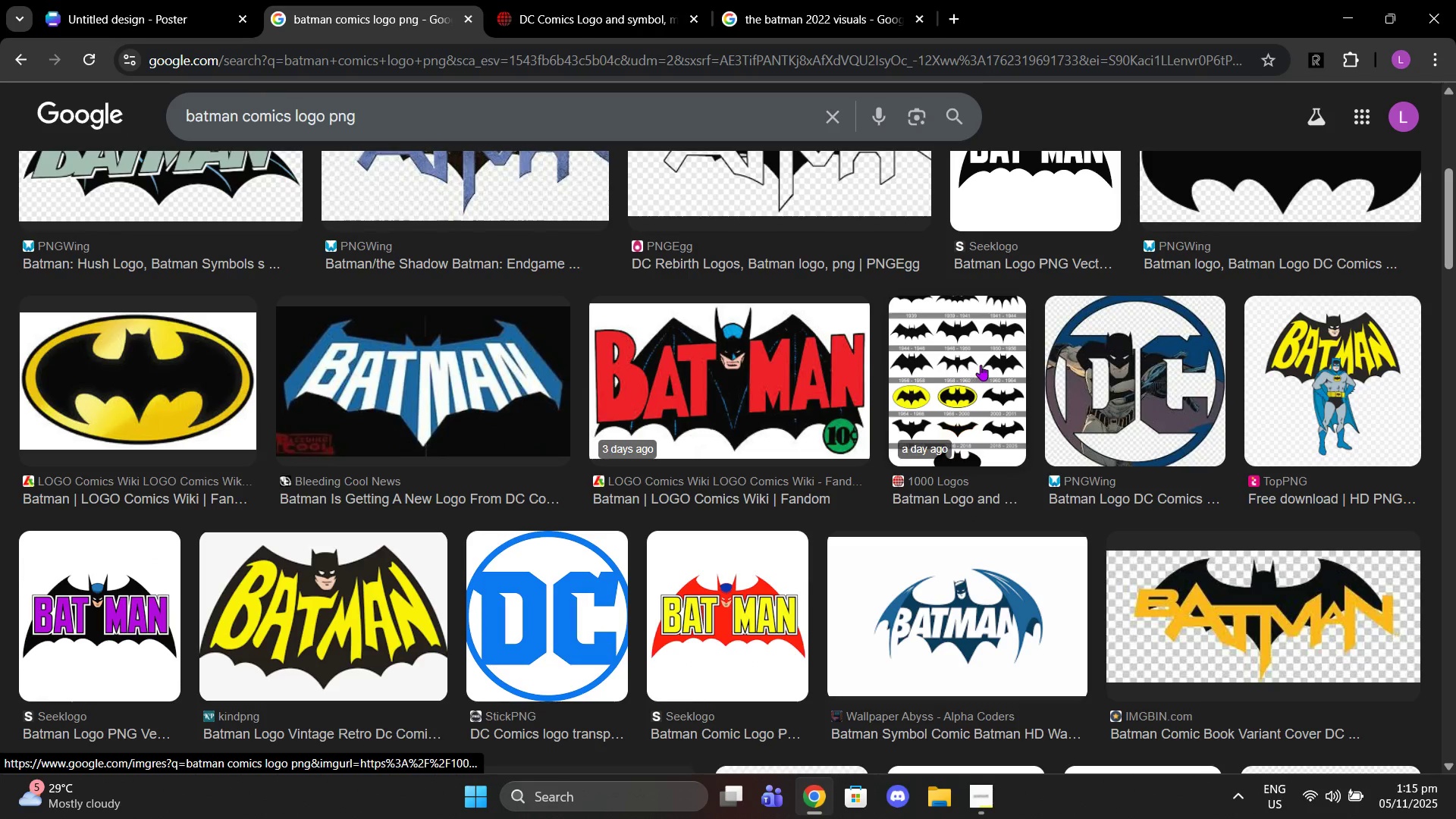 
scroll: coordinate [981, 365], scroll_direction: up, amount: 4.0
 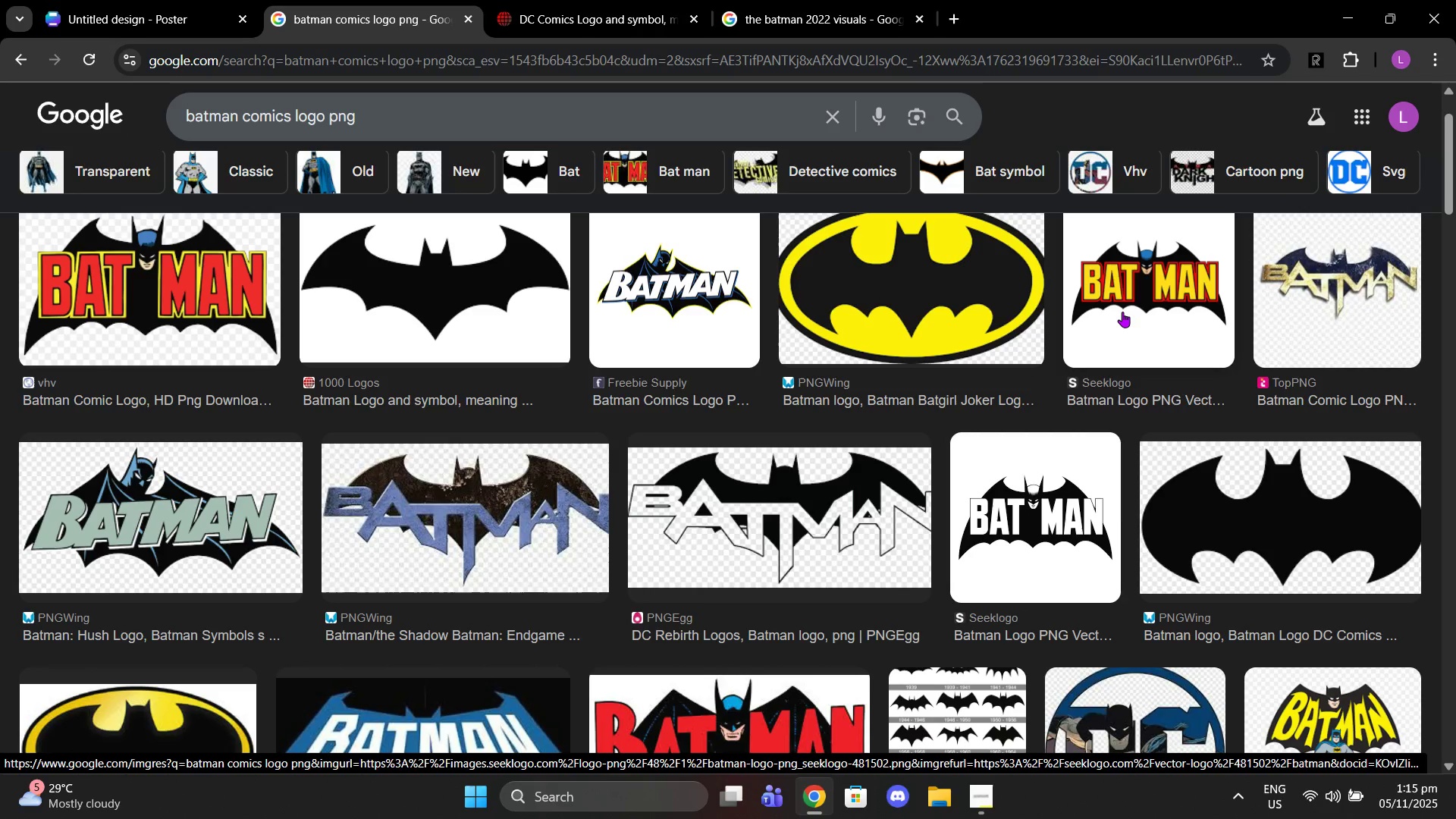 
left_click([1122, 312])
 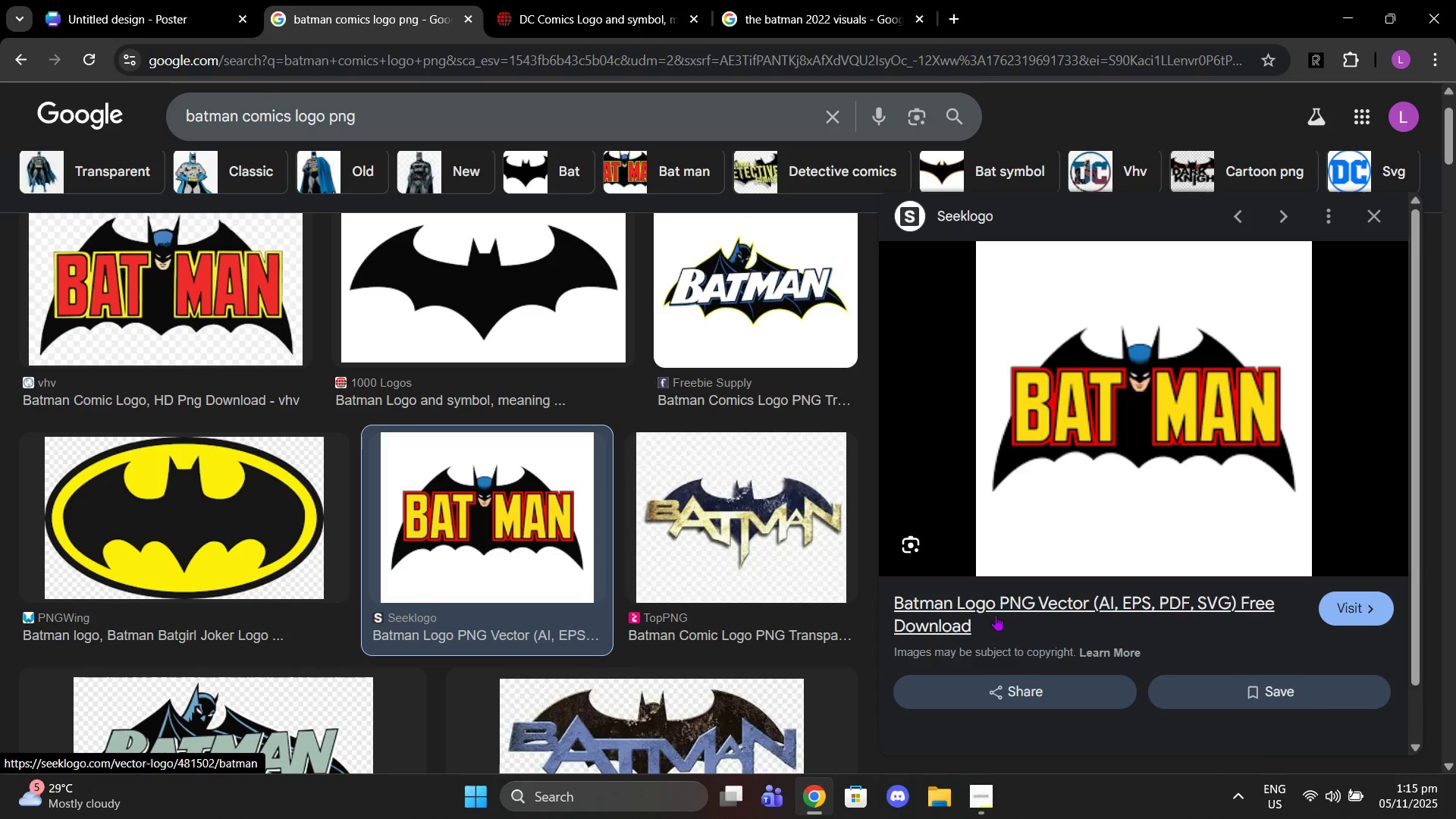 
left_click([987, 601])
 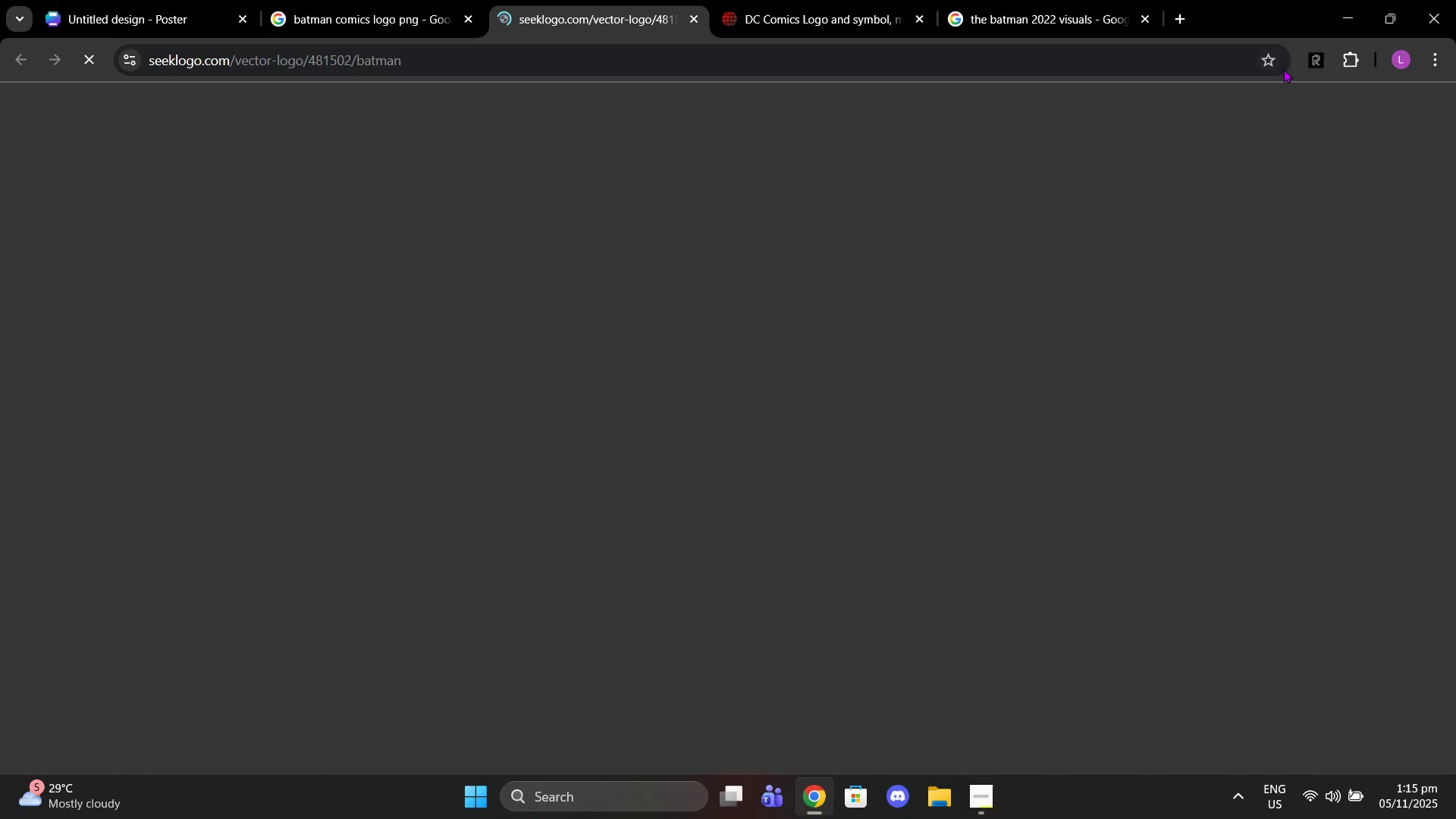 
left_click([1317, 63])
 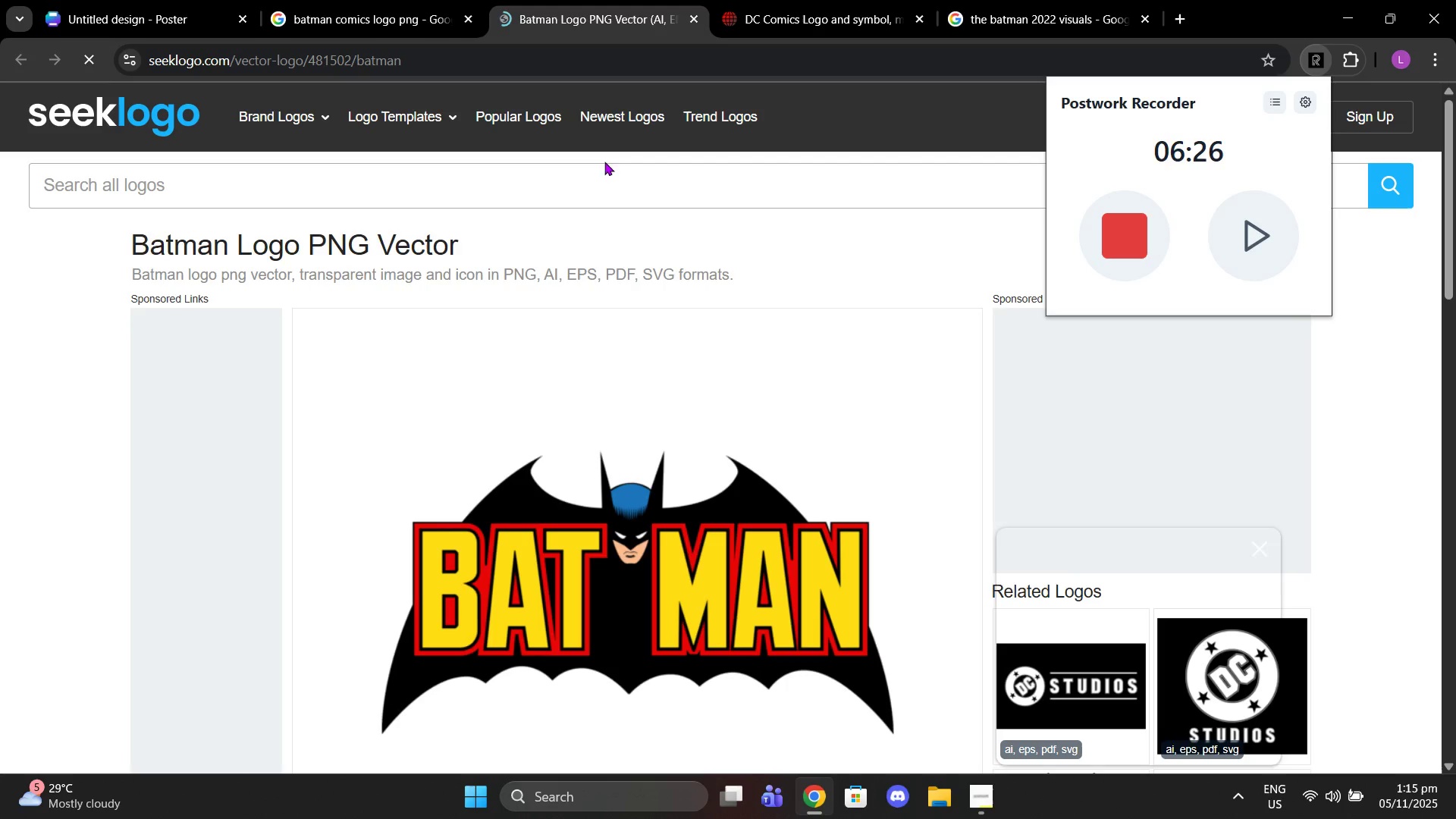 
scroll: coordinate [673, 314], scroll_direction: down, amount: 9.0
 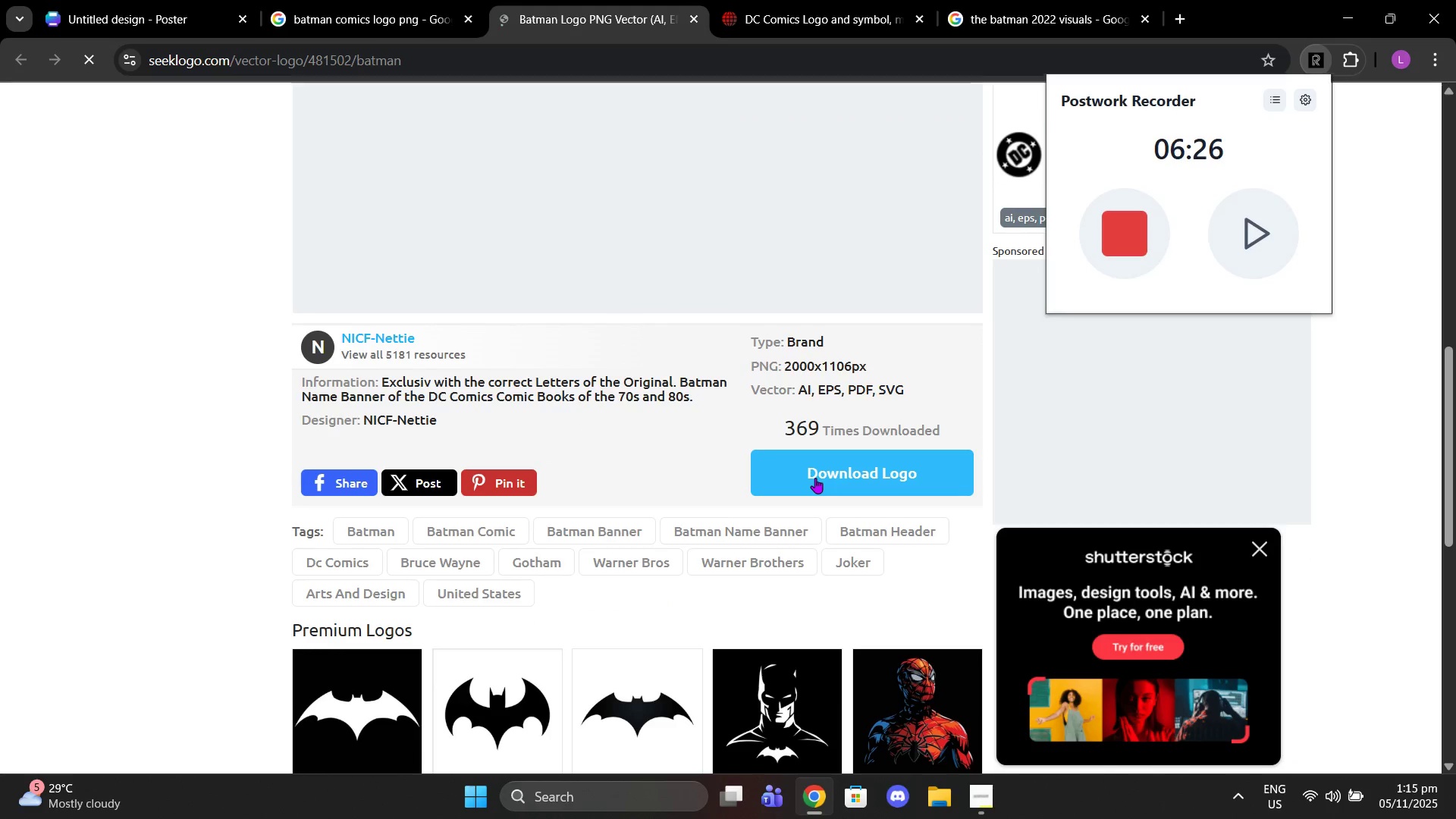 
left_click([815, 478])
 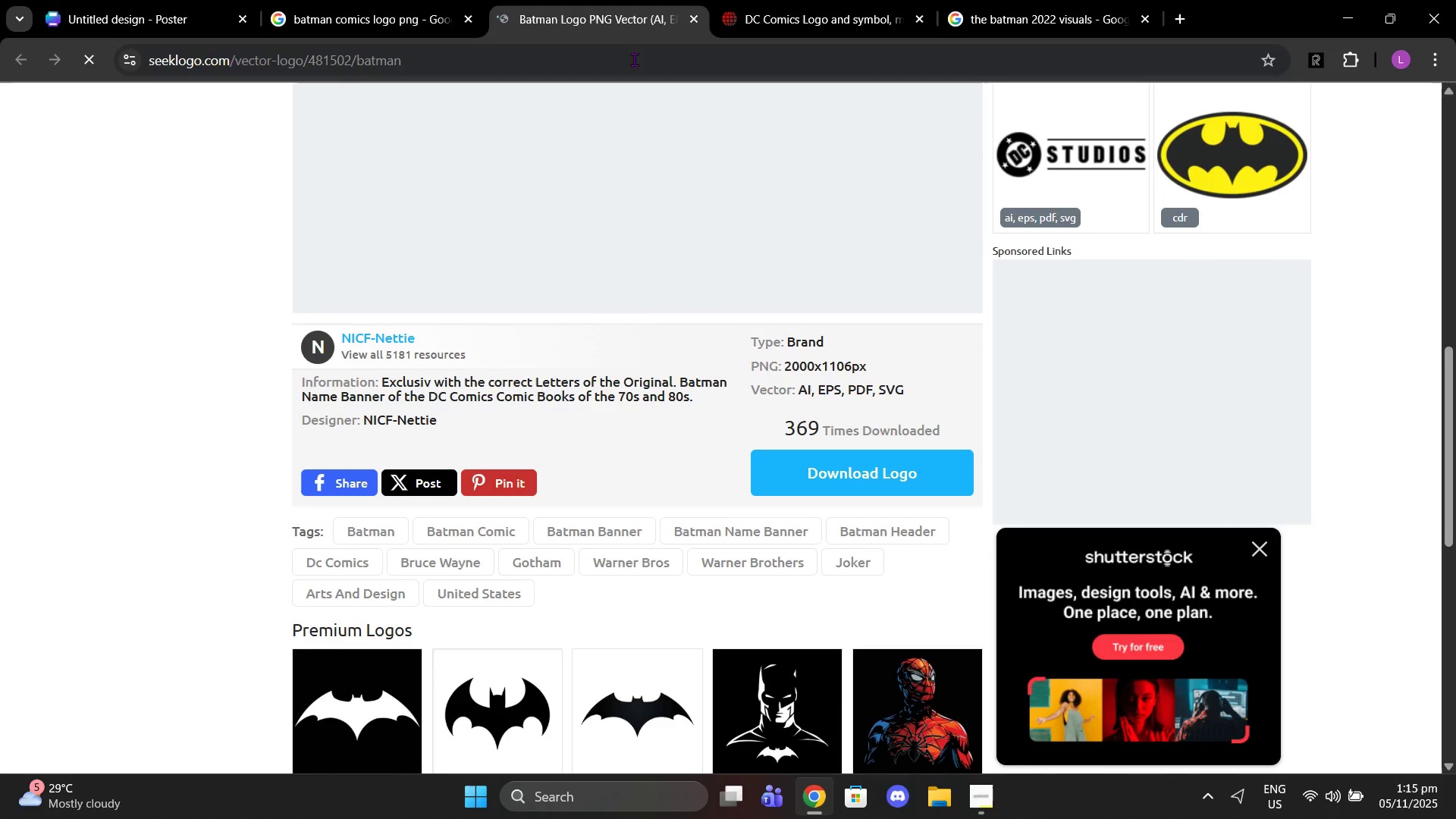 
mouse_move([870, 460])
 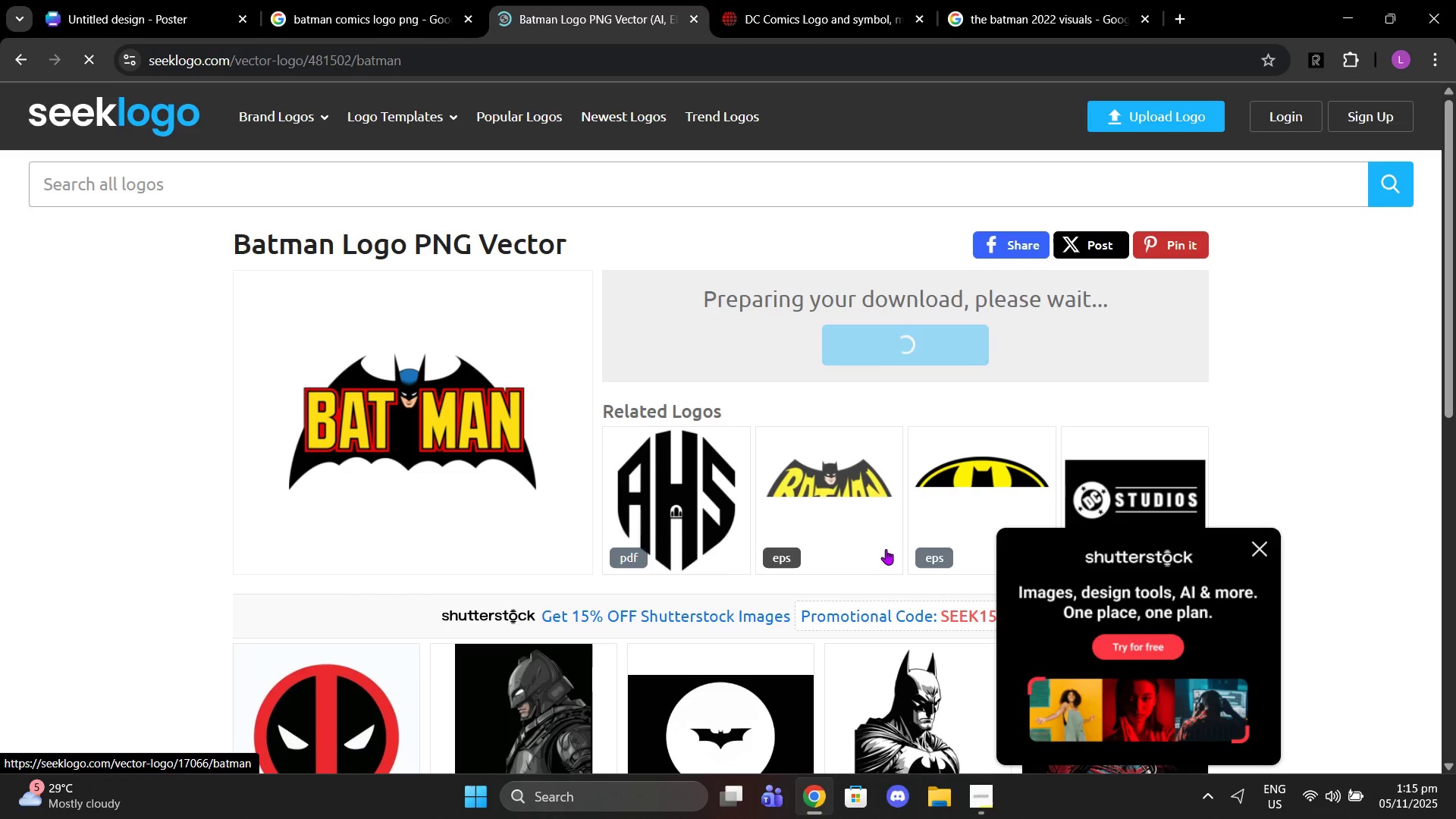 
mouse_move([865, 538])
 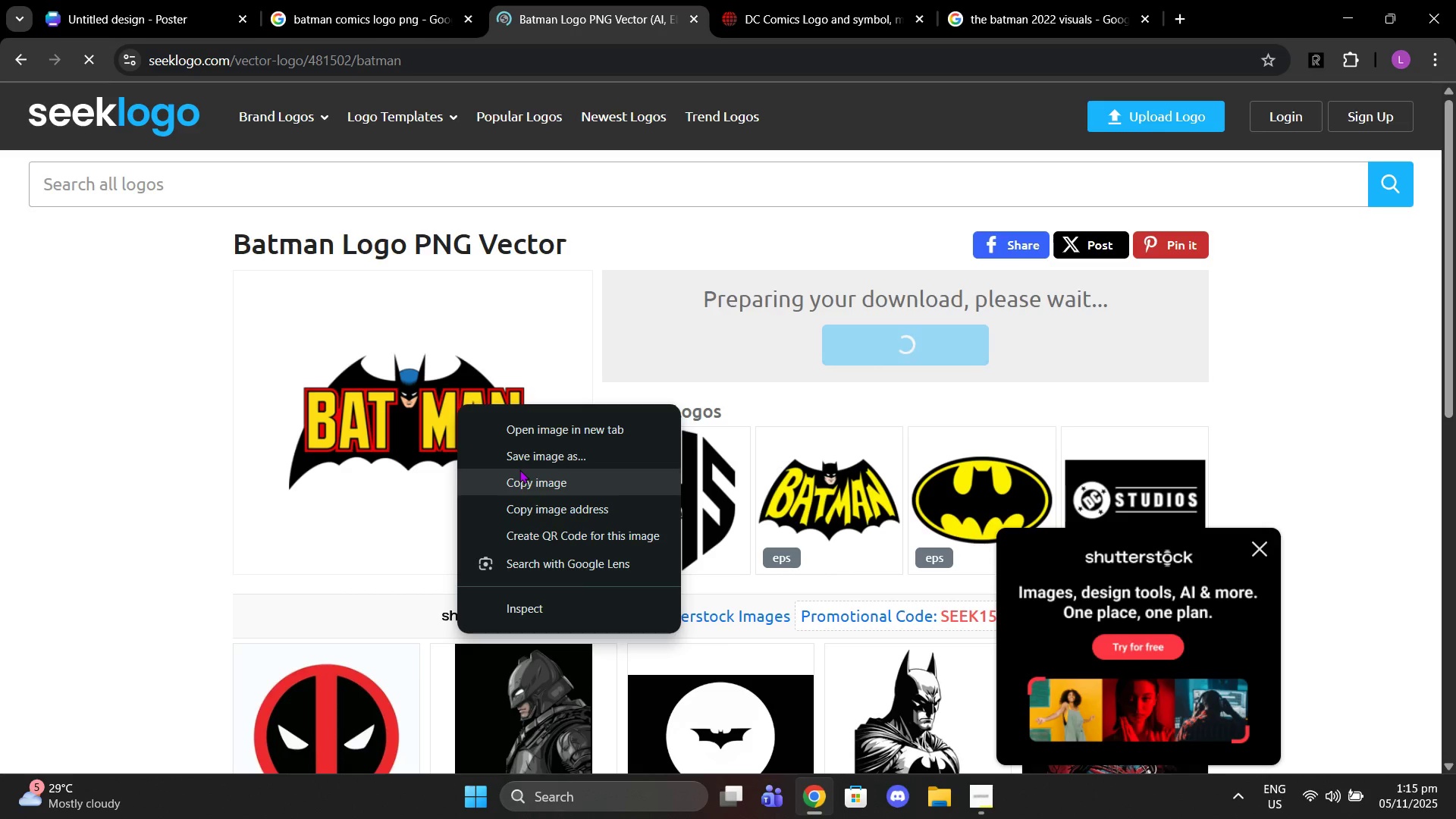 
left_click([519, 469])
 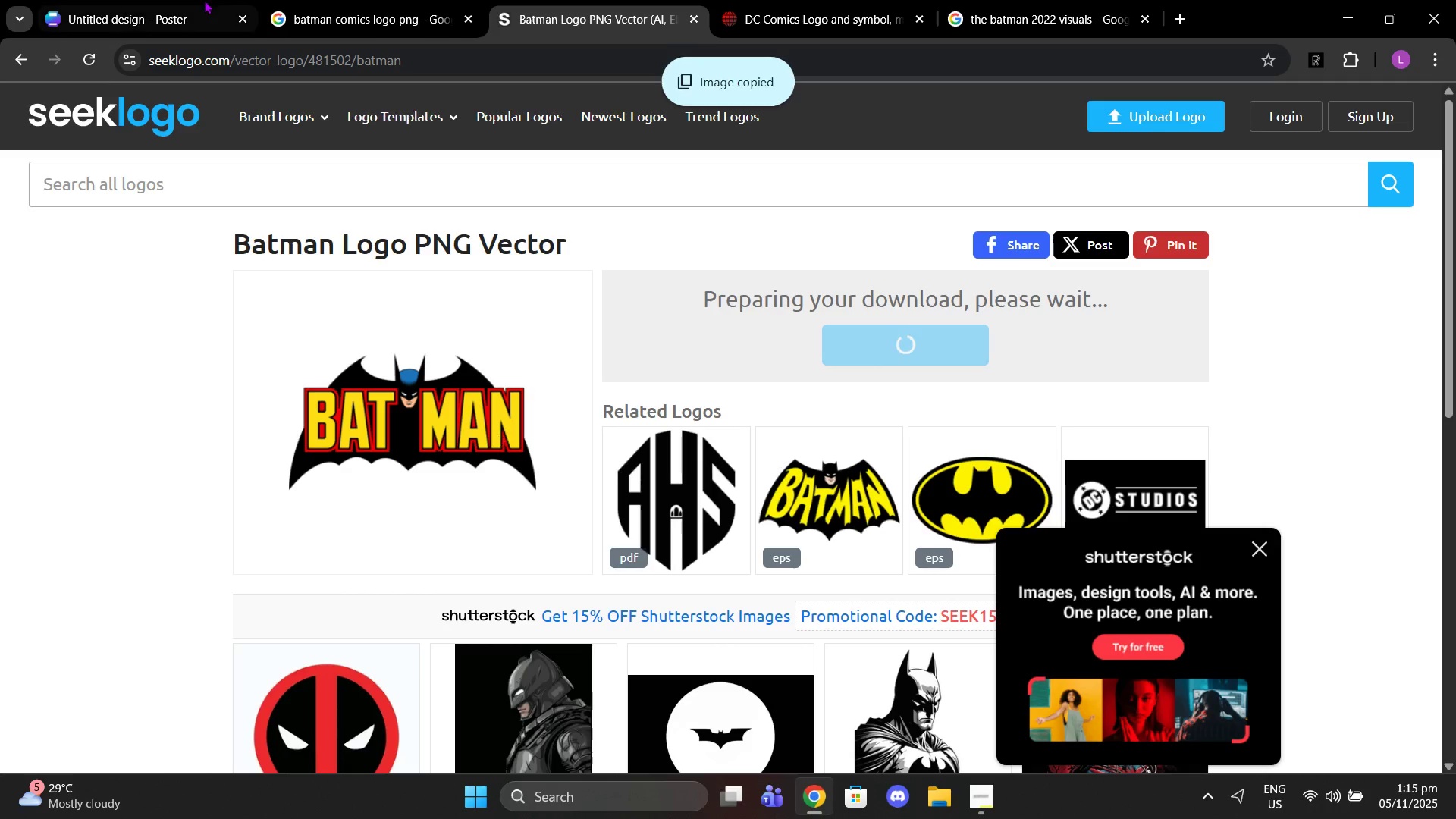 
left_click([200, 0])
 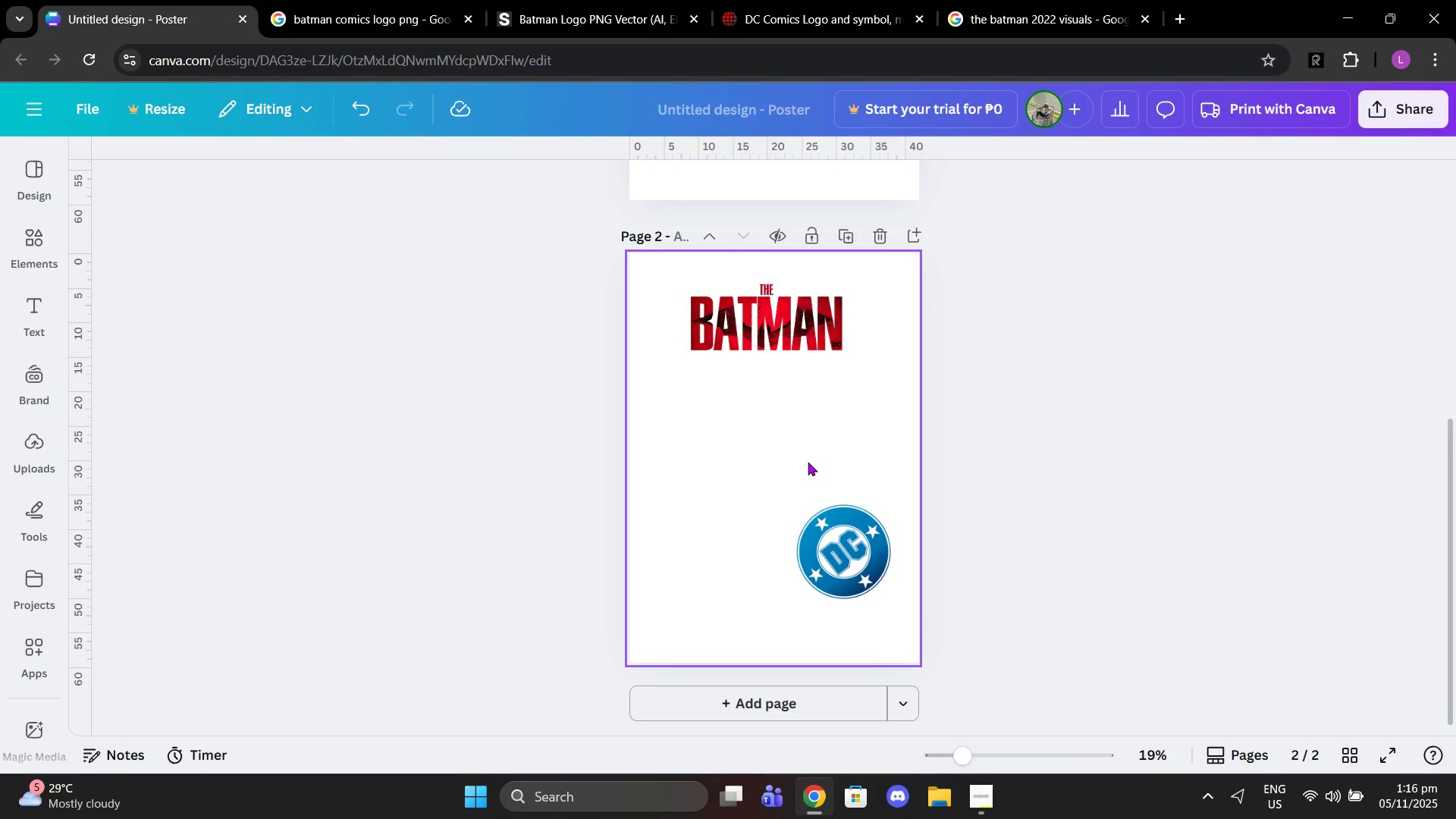 
key(Control+V)
 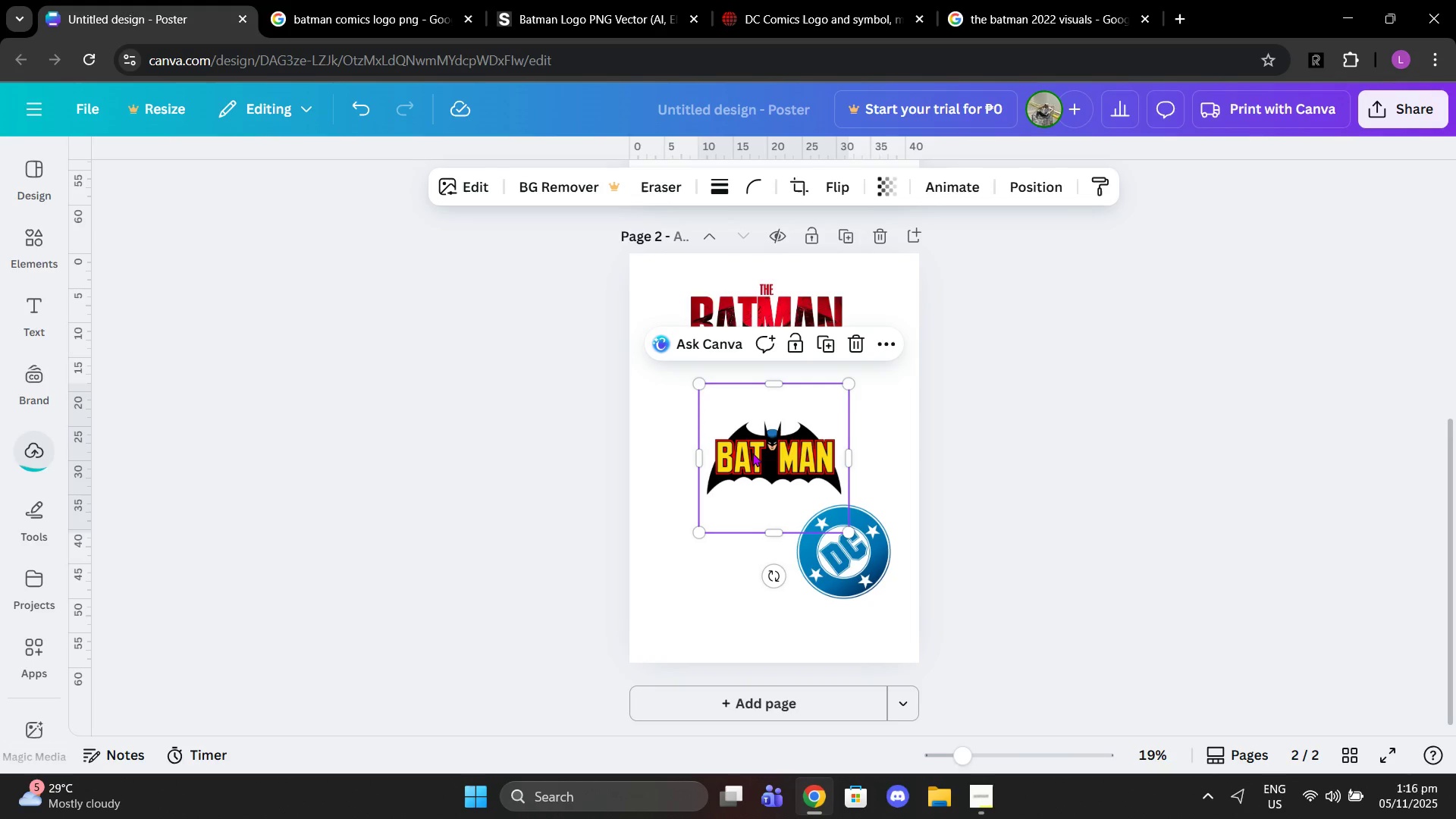 
left_click_drag(start_coordinate=[752, 453], to_coordinate=[814, 519])
 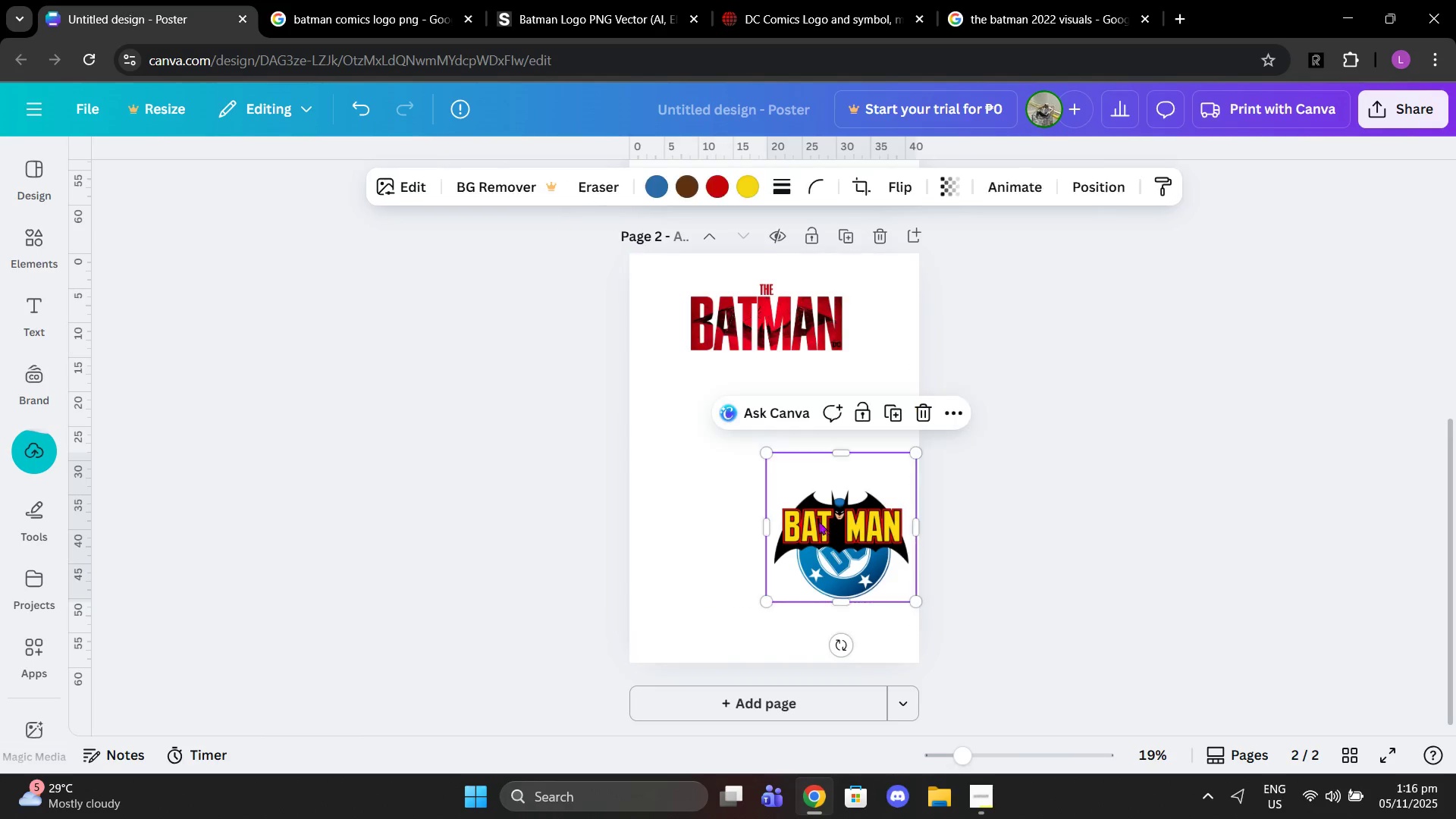 
left_click_drag(start_coordinate=[822, 522], to_coordinate=[711, 420])
 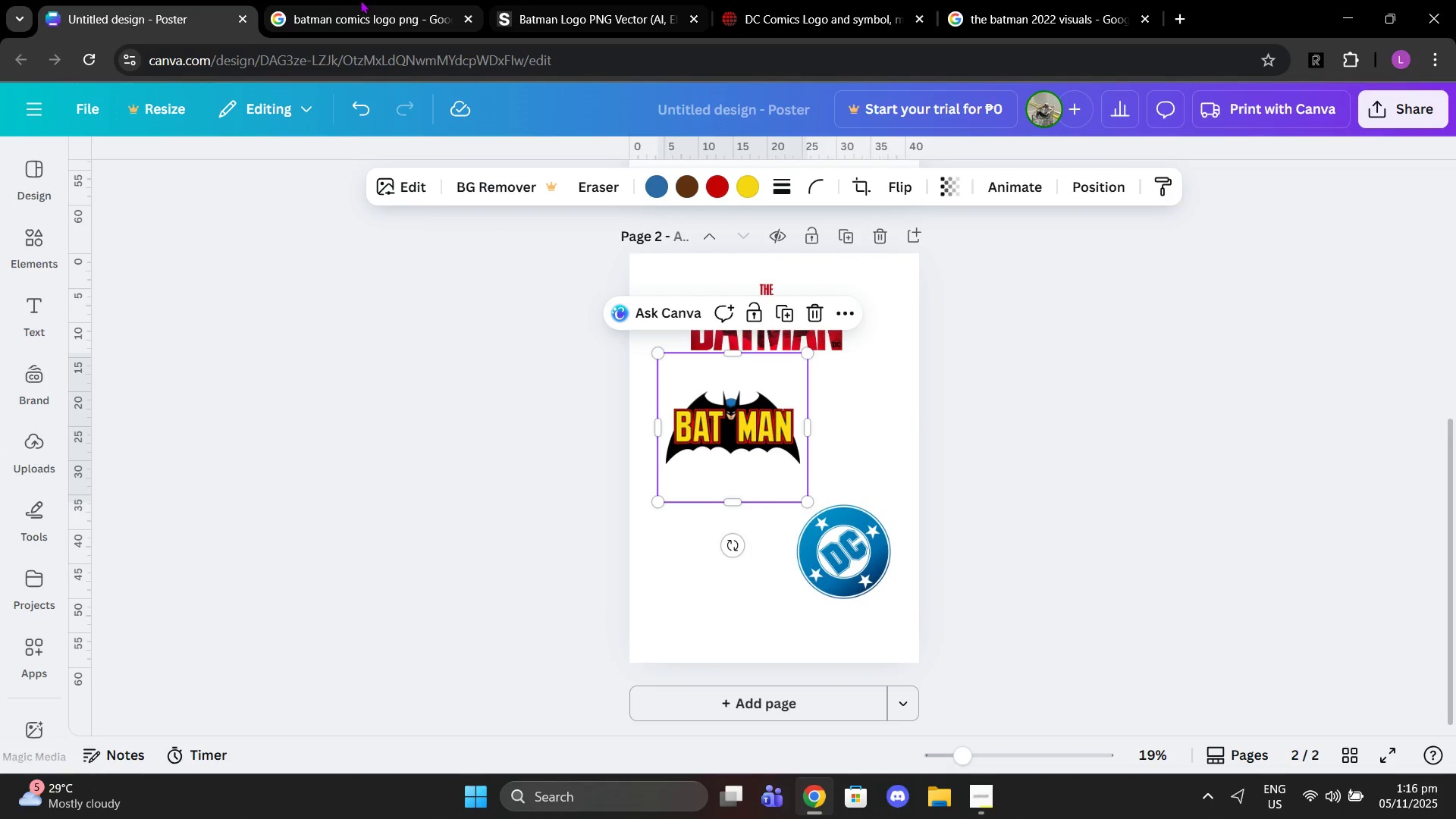 
left_click([341, 0])
 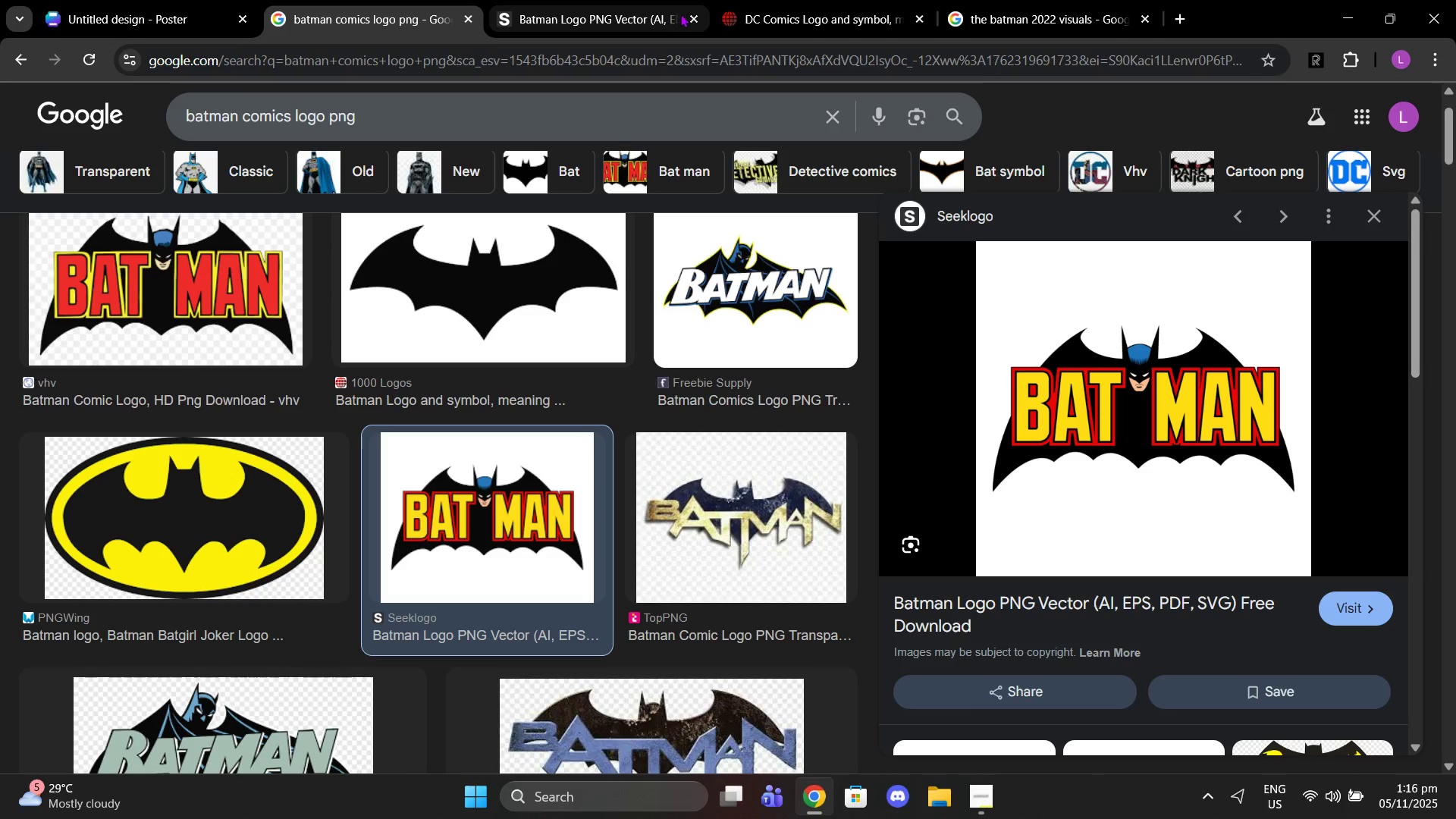 
left_click([680, 14])
 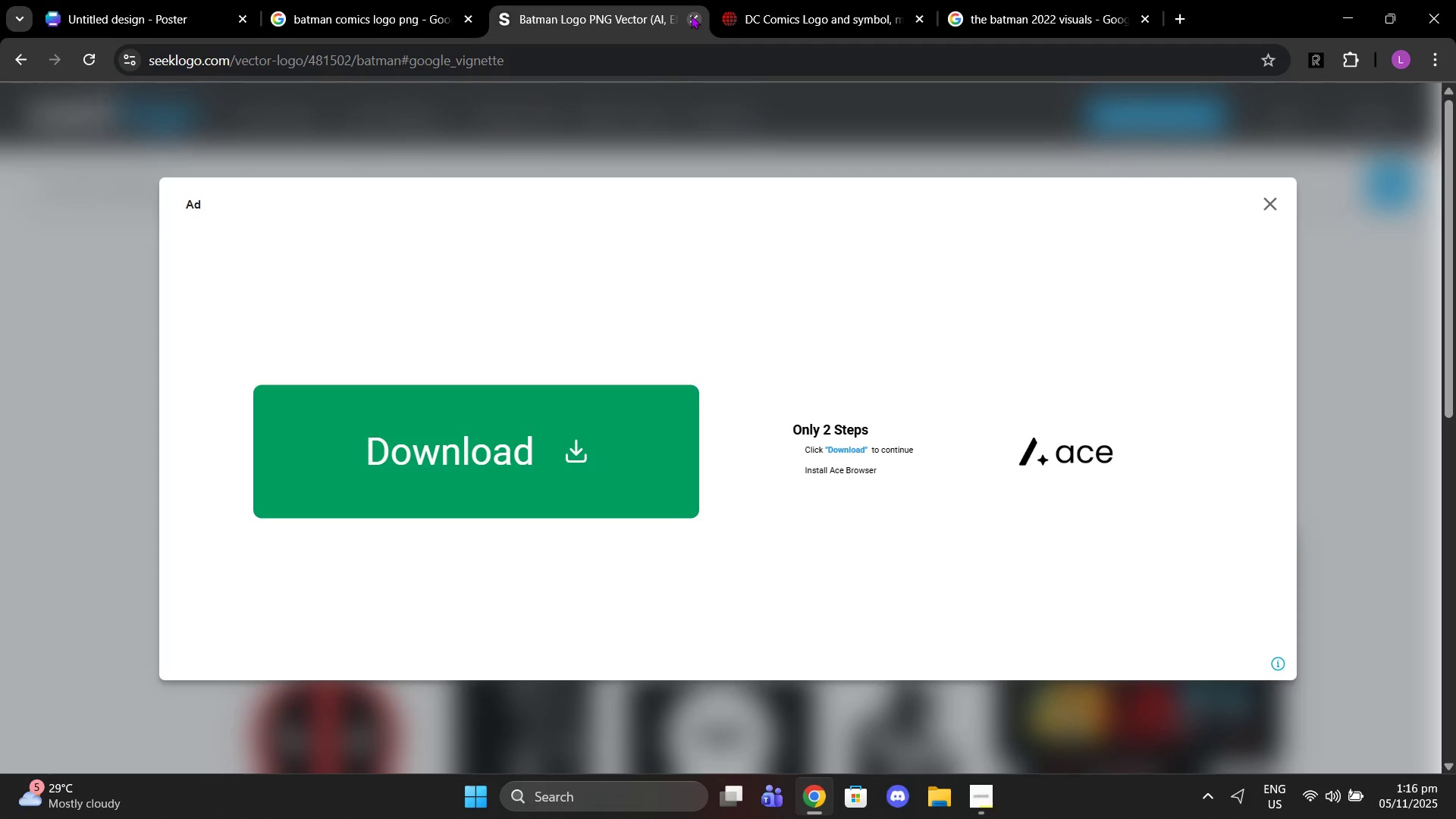 
left_click([691, 15])
 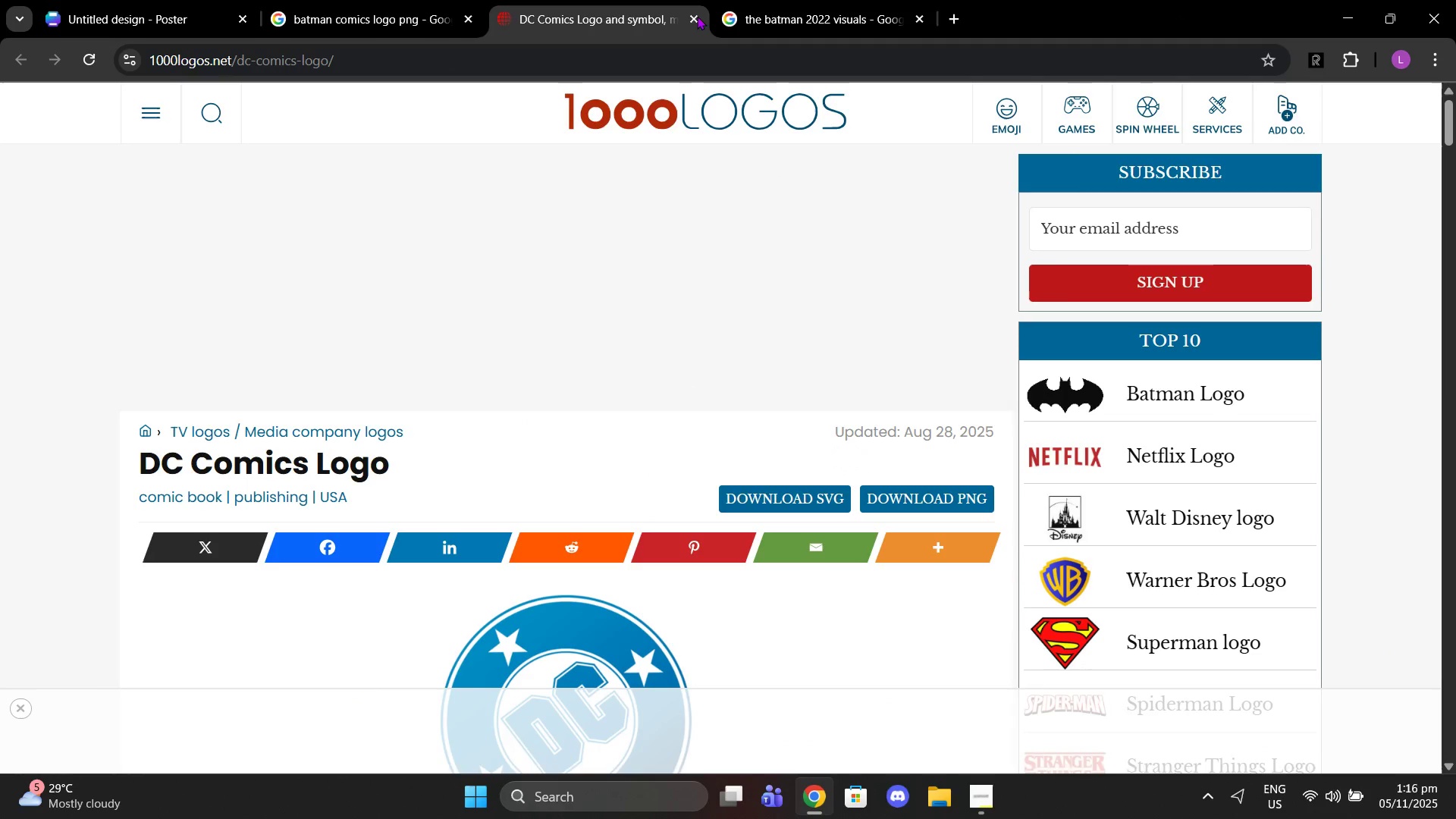 
left_click([692, 22])
 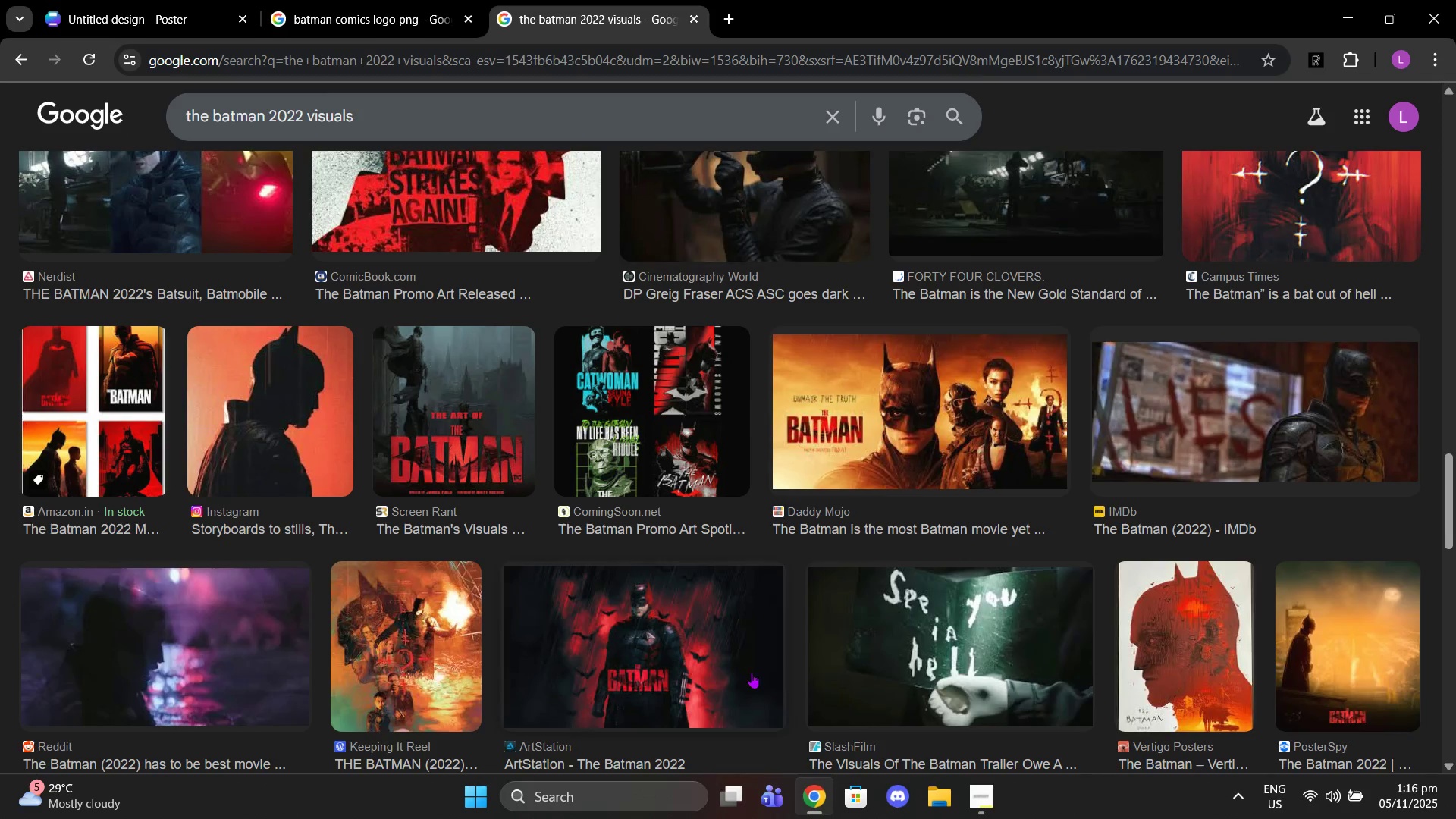 
scroll: coordinate [595, 406], scroll_direction: down, amount: 11.0
 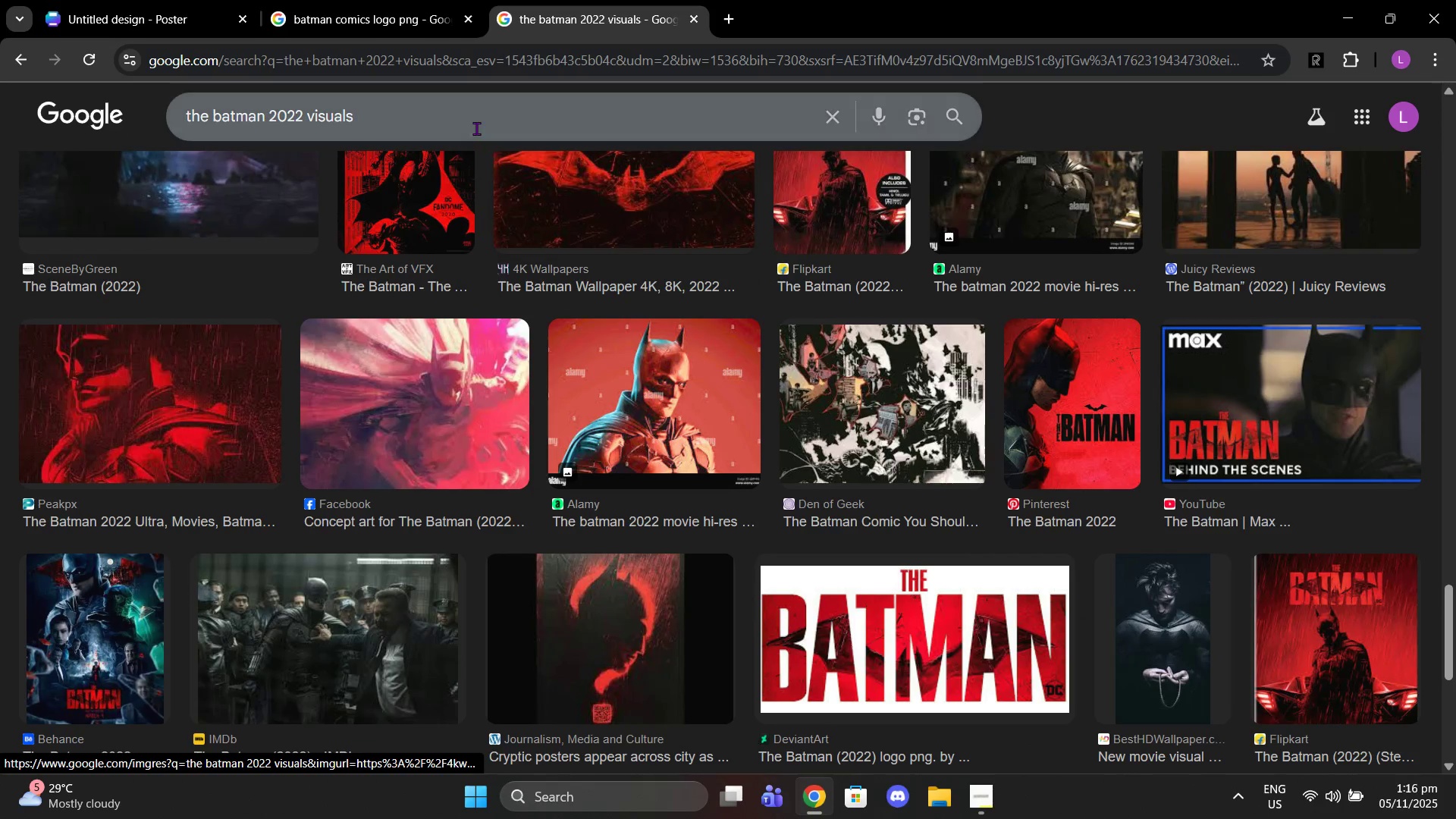 
left_click_drag(start_coordinate=[475, 127], to_coordinate=[309, 111])
 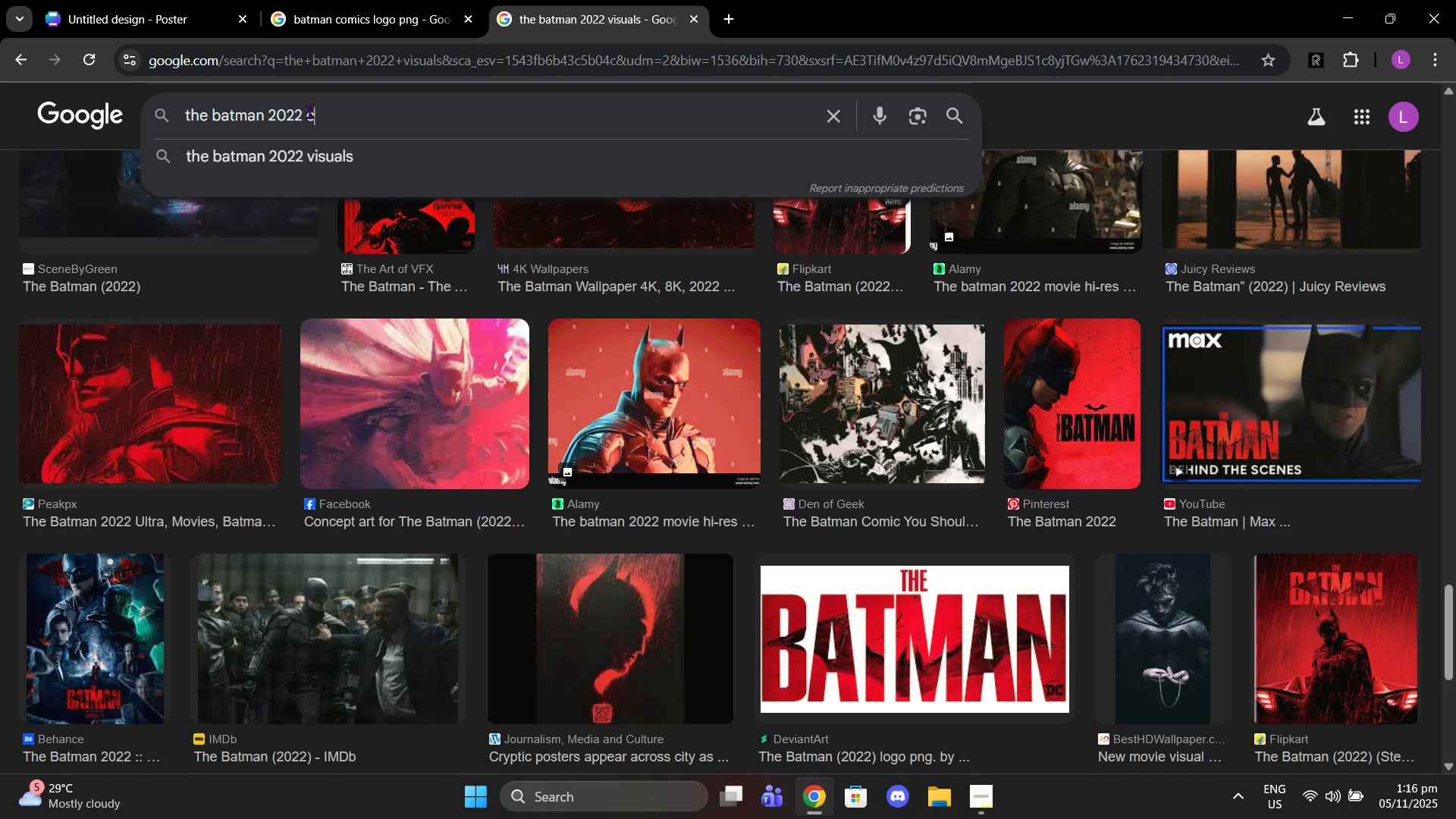 
type(carrying the girl)
 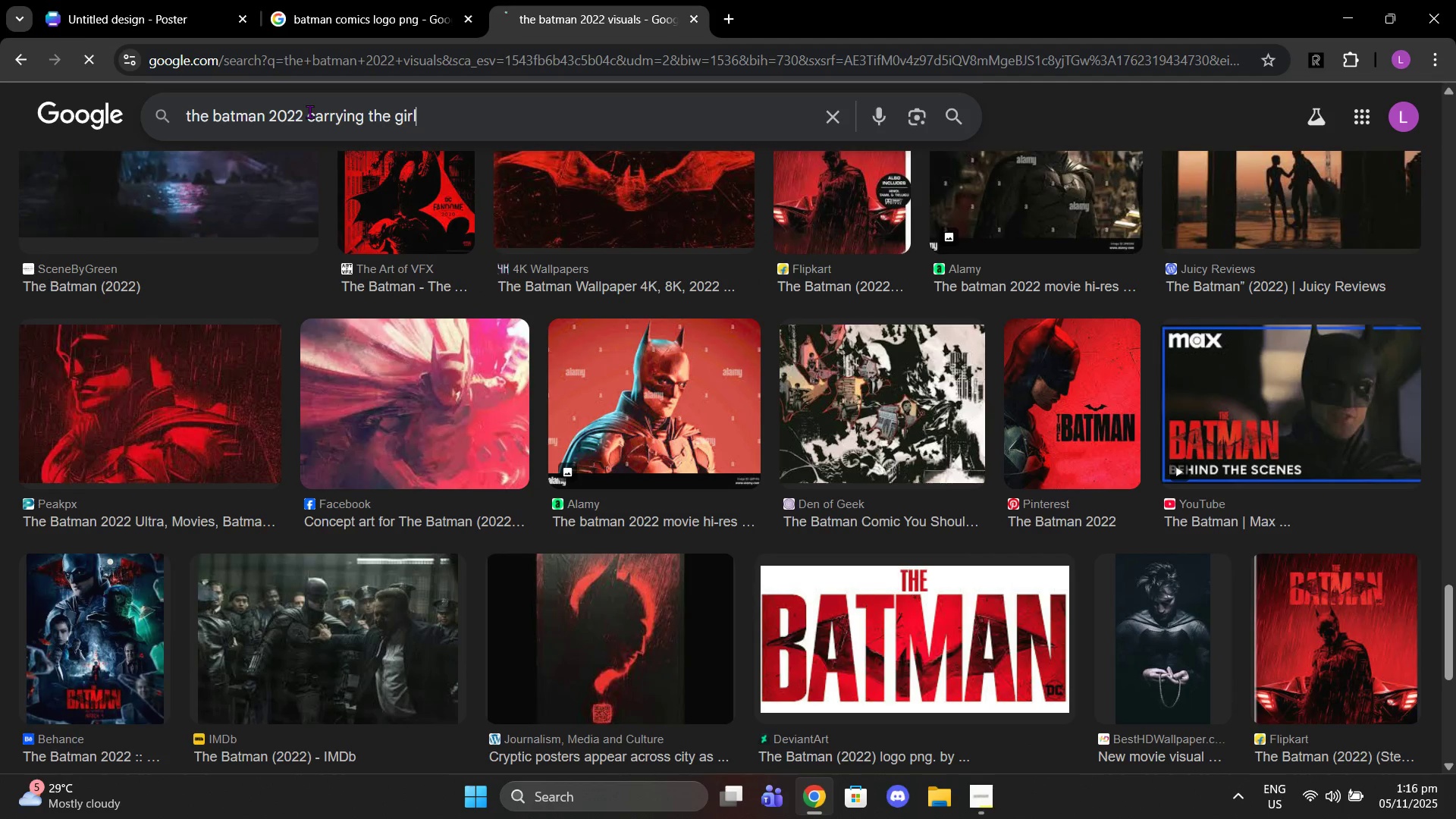 
key(Enter)
 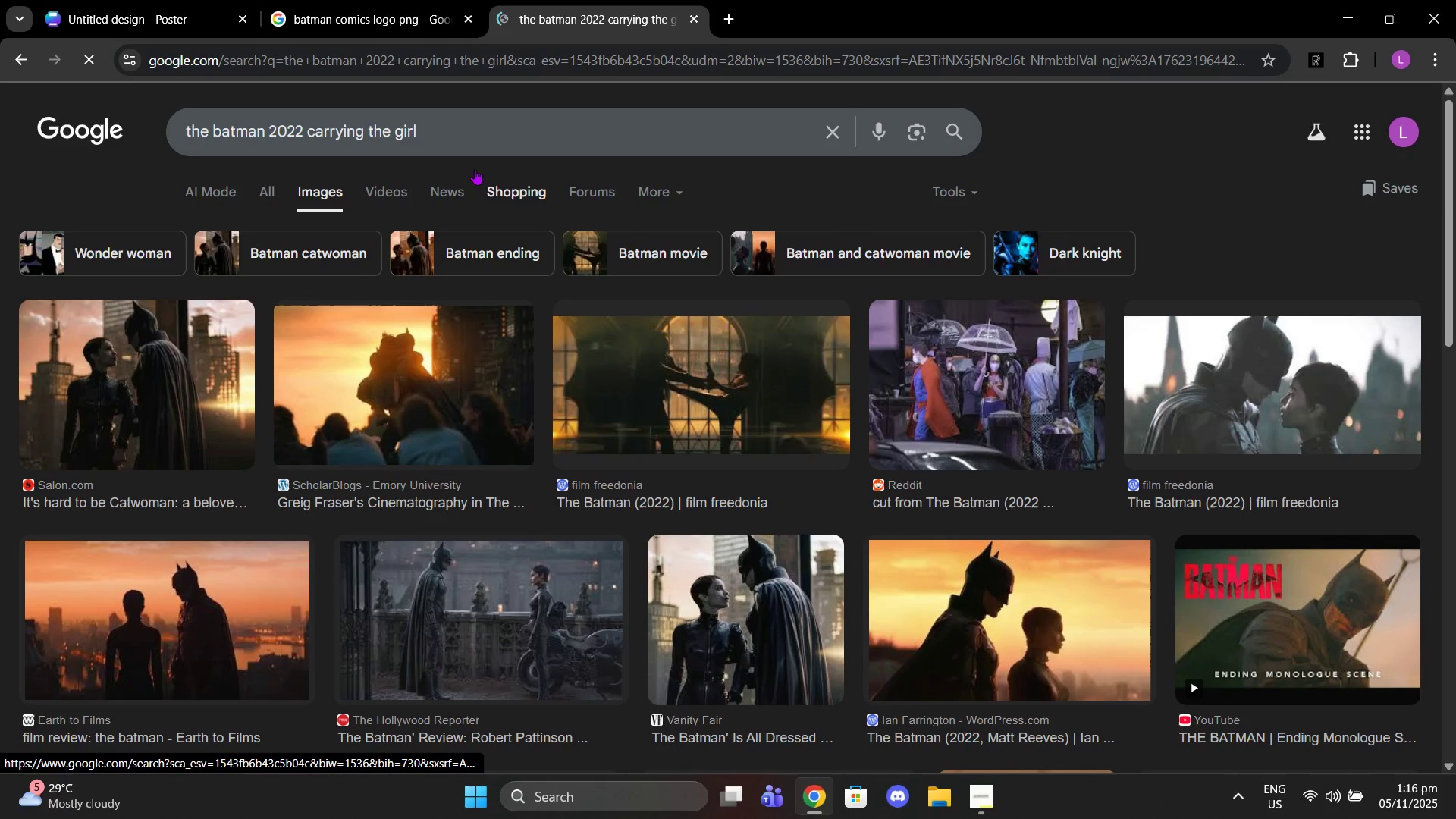 
left_click([475, 169])
 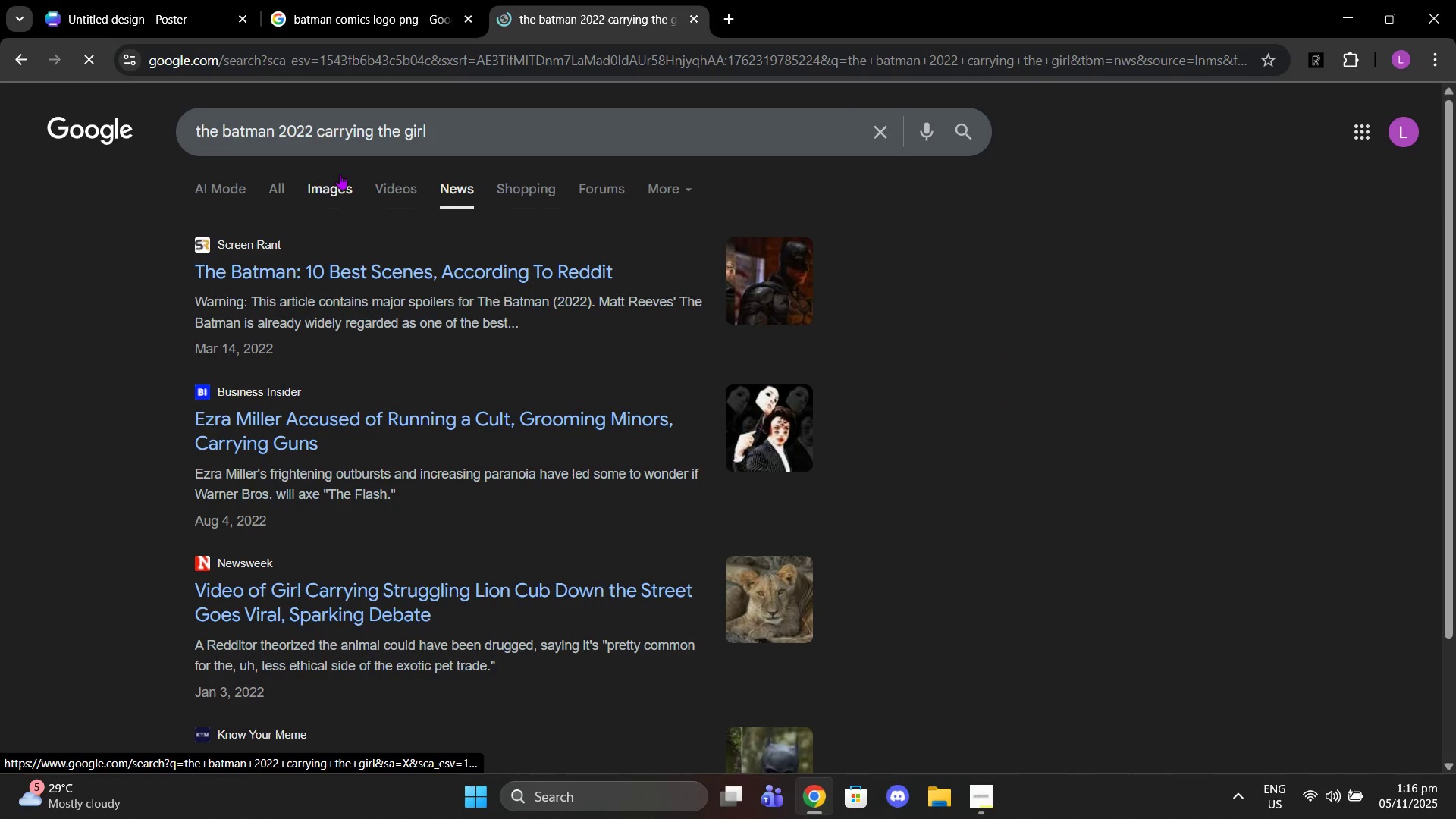 
left_click([300, 183])
 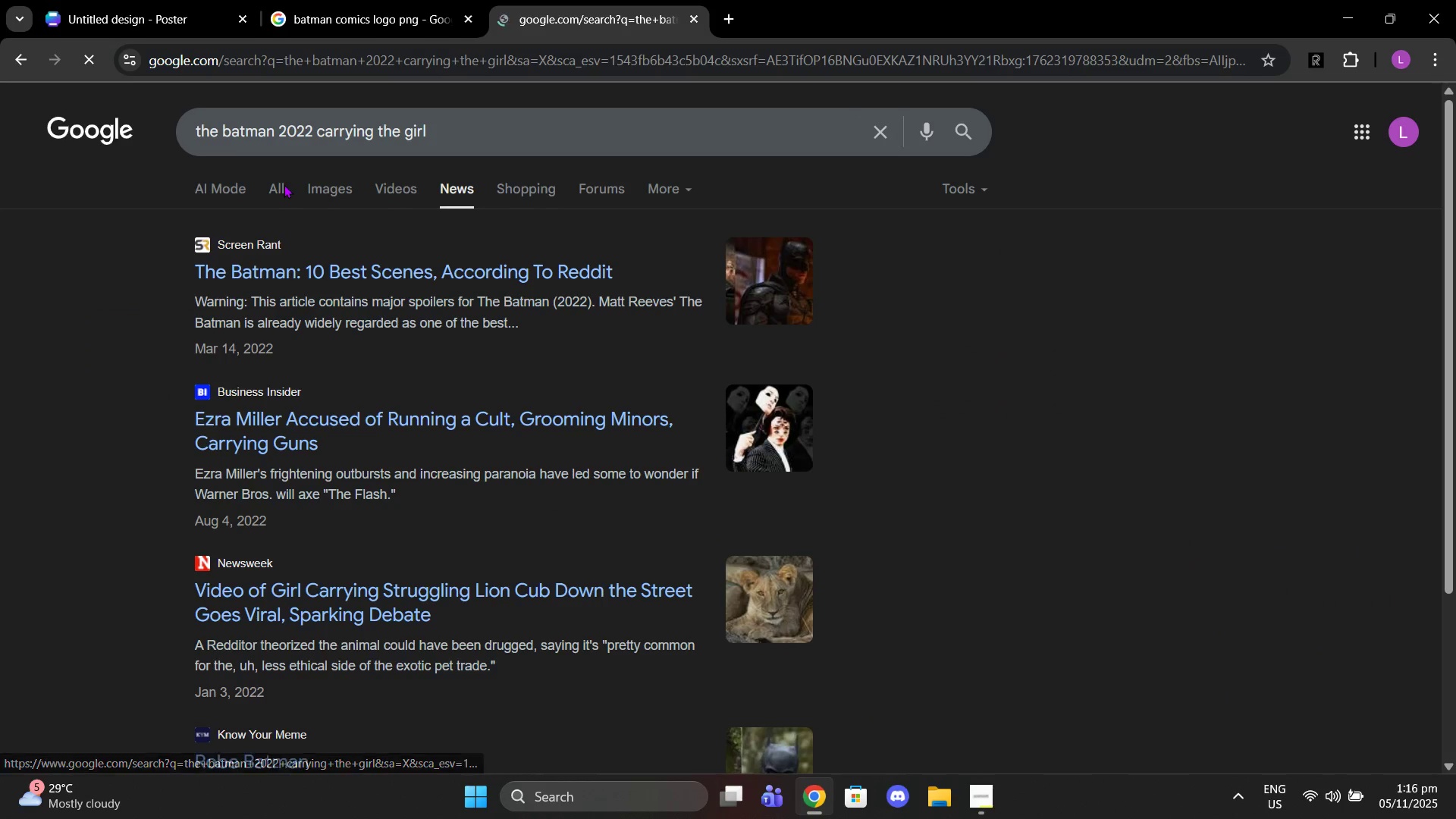 
left_click([284, 184])
 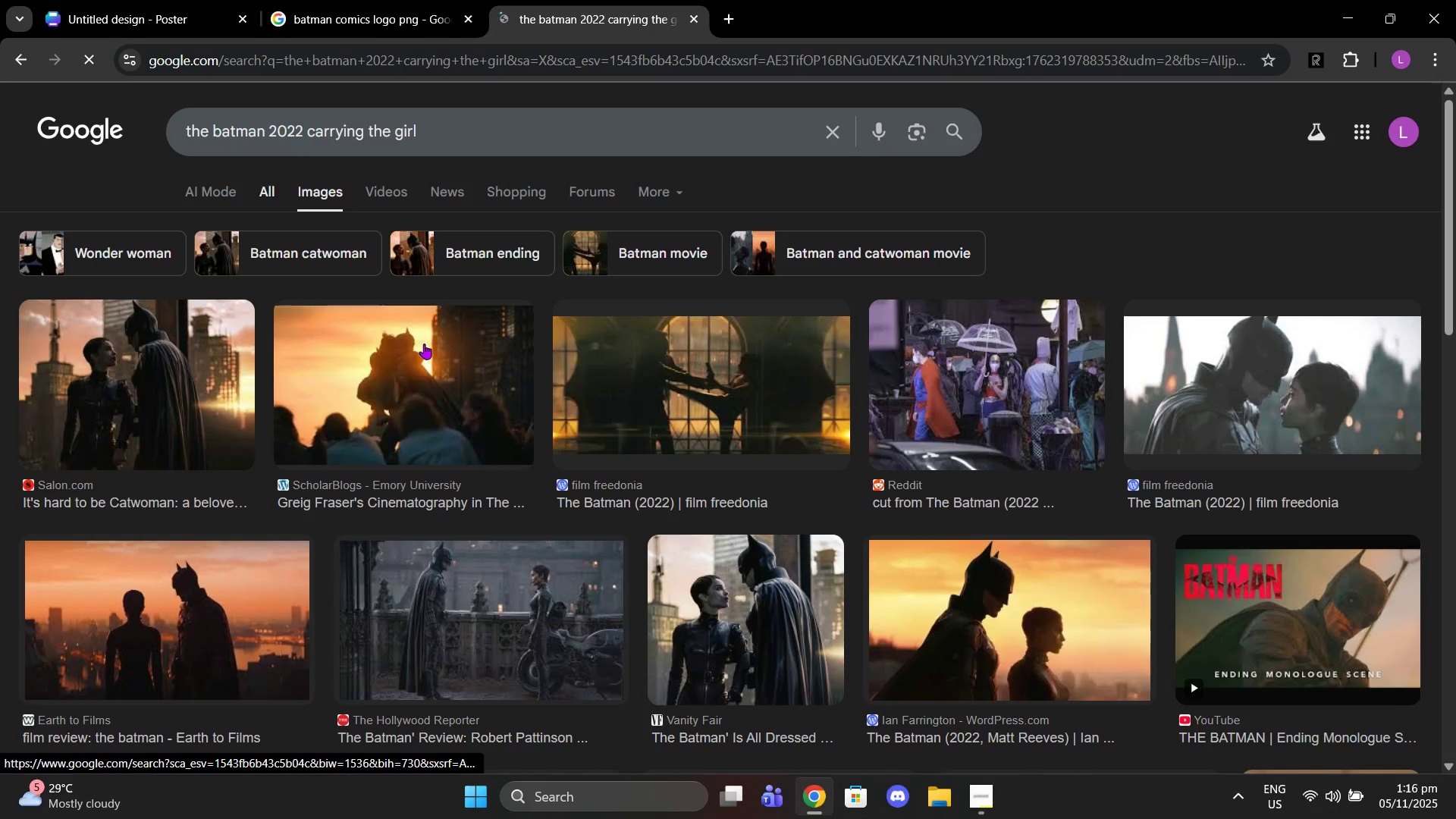 
left_click([424, 344])
 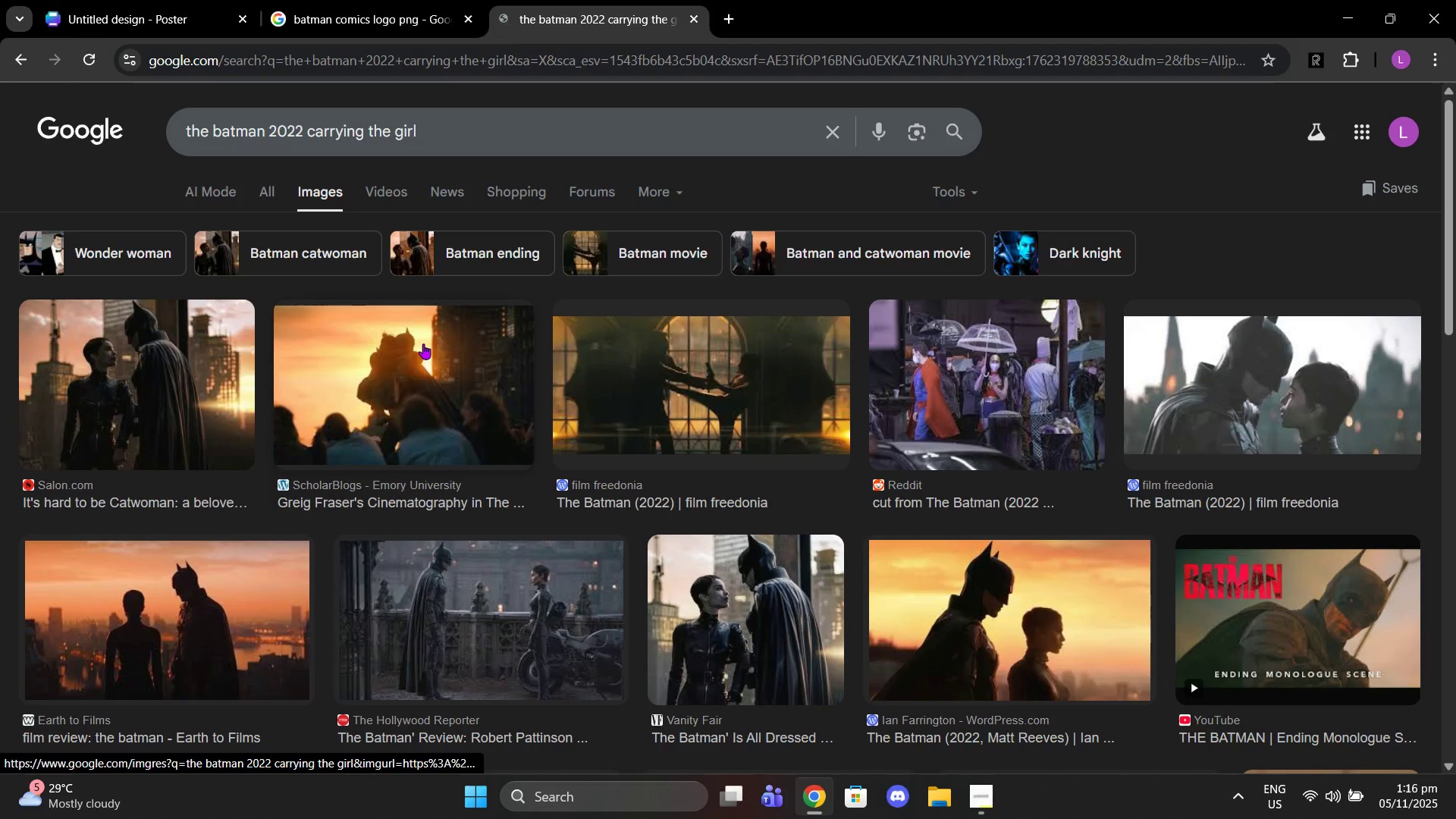 
scroll: coordinate [1082, 374], scroll_direction: down, amount: 8.0
 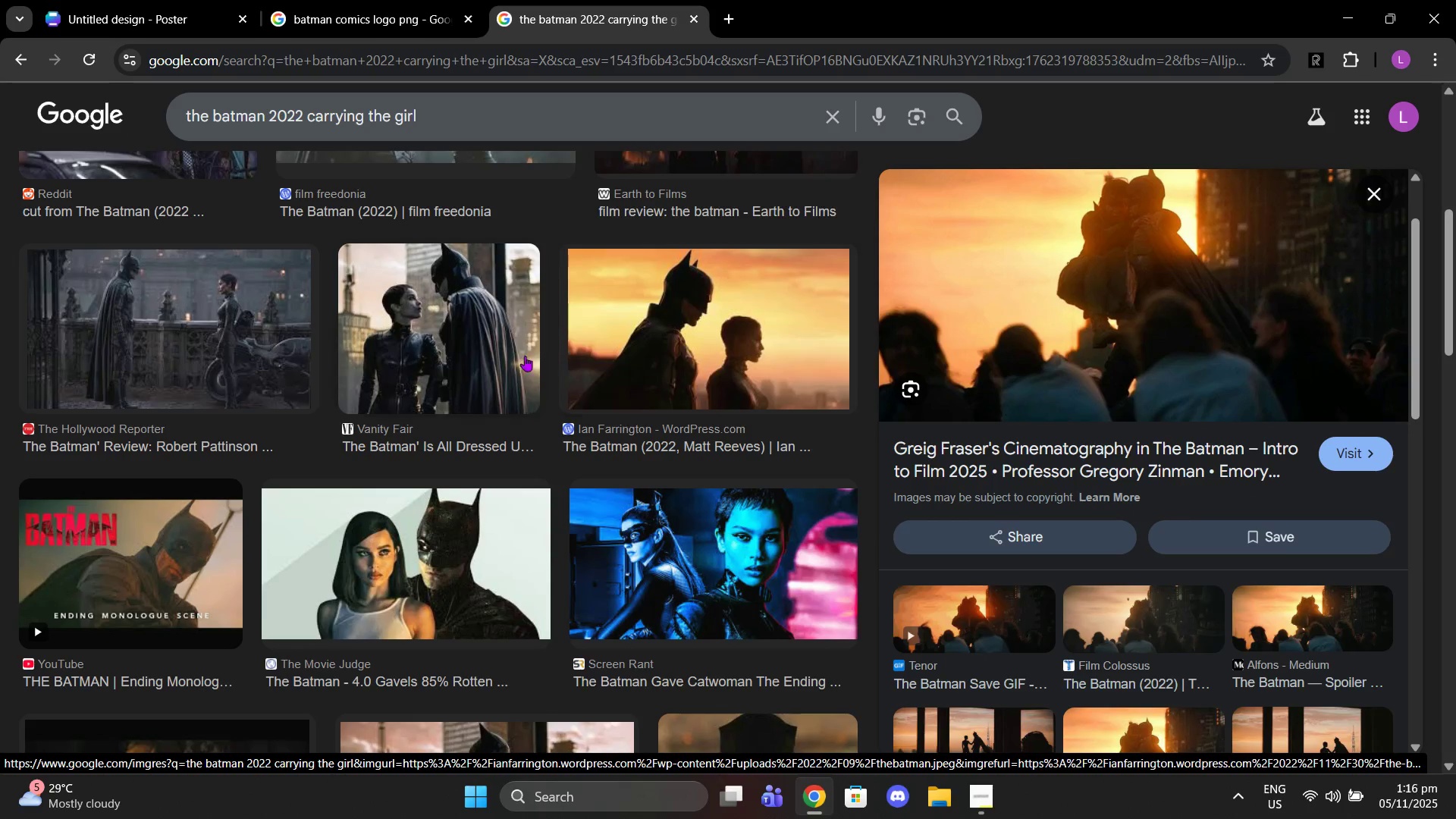 
scroll: coordinate [520, 355], scroll_direction: up, amount: 5.0
 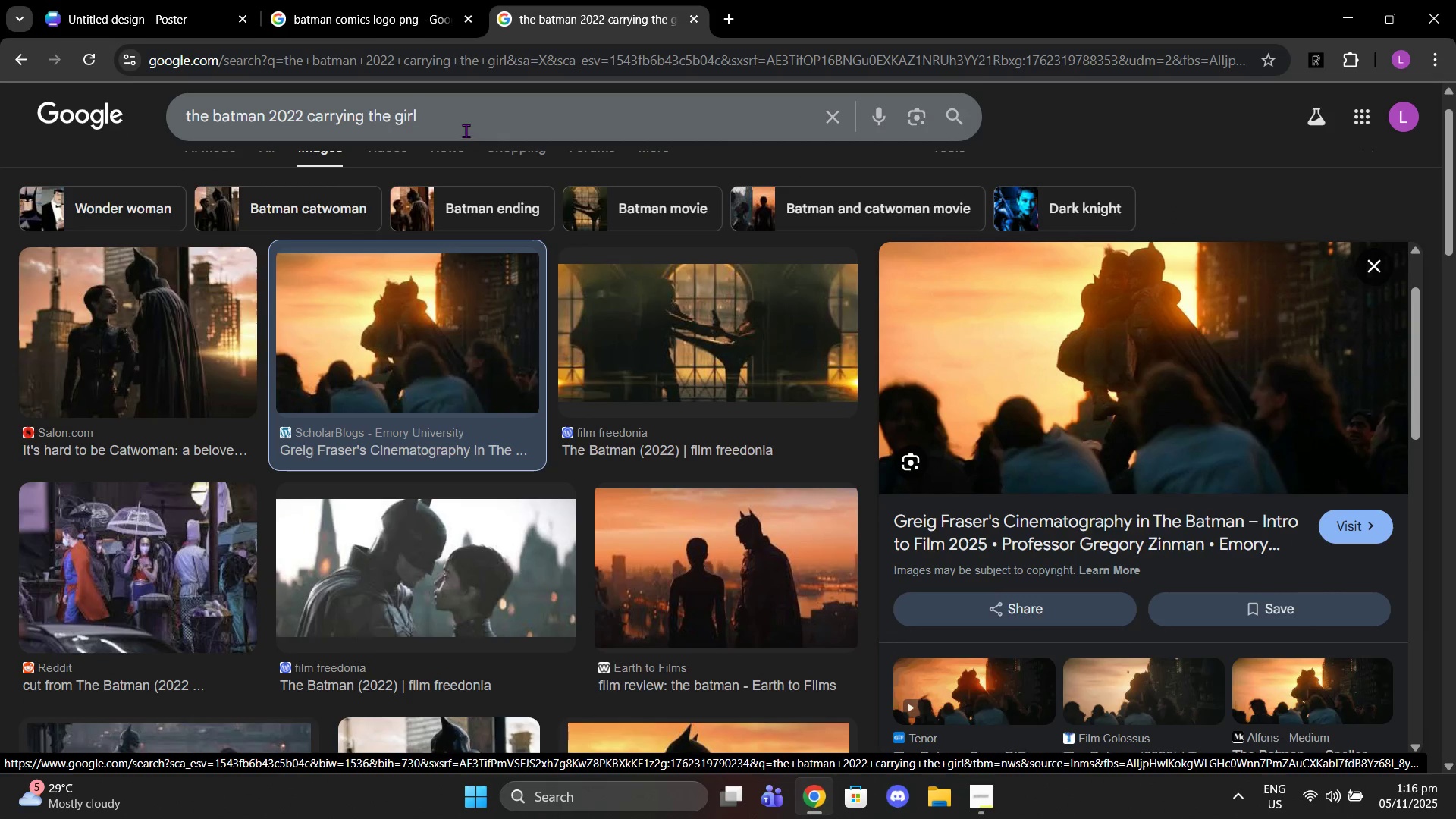 
left_click_drag(start_coordinate=[466, 130], to_coordinate=[313, 101])
 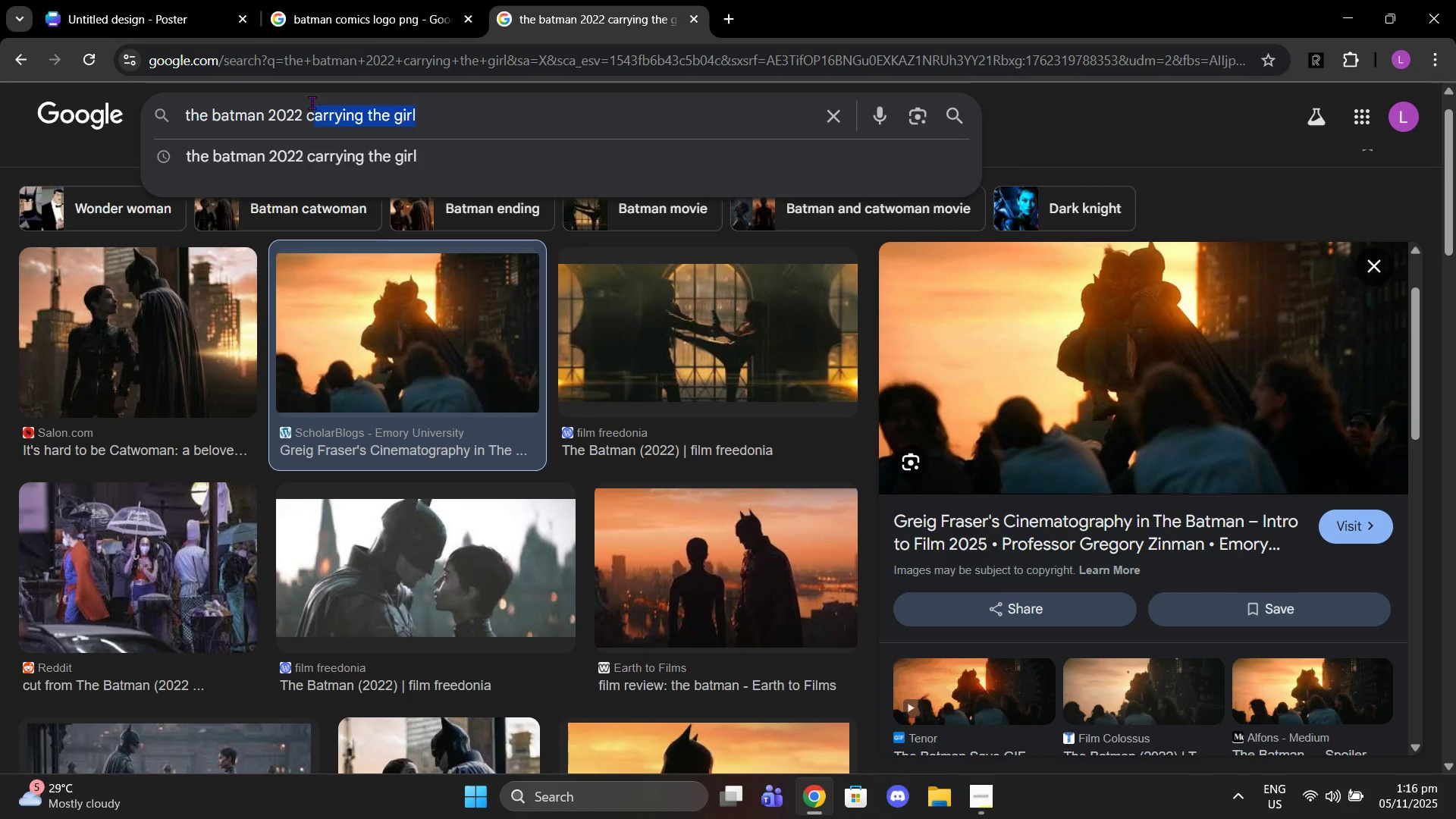 
key(Backspace)
key(Backspace)
type(saved)
key(Backspace)
type(s the girl)
 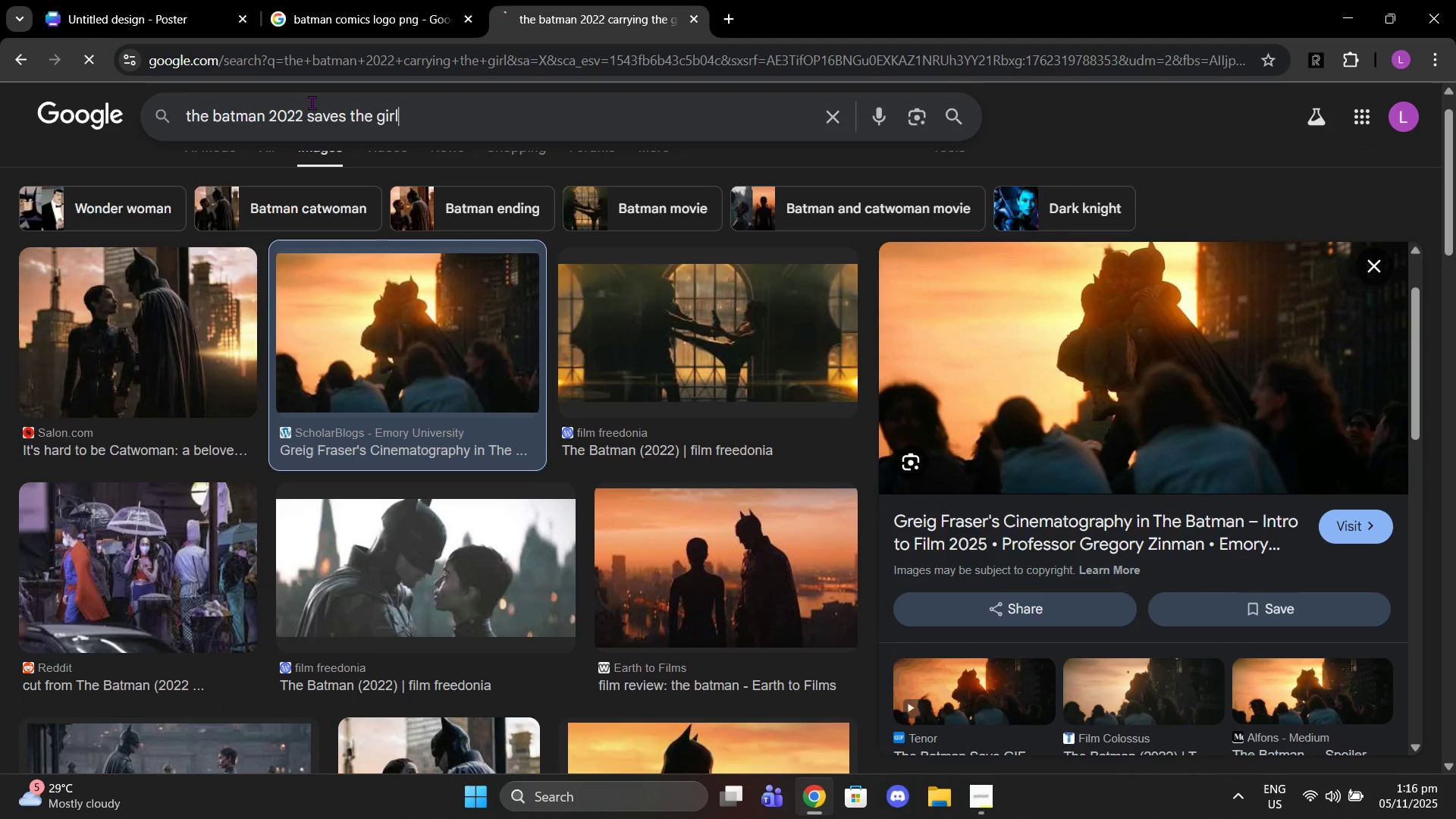 
key(Enter)
 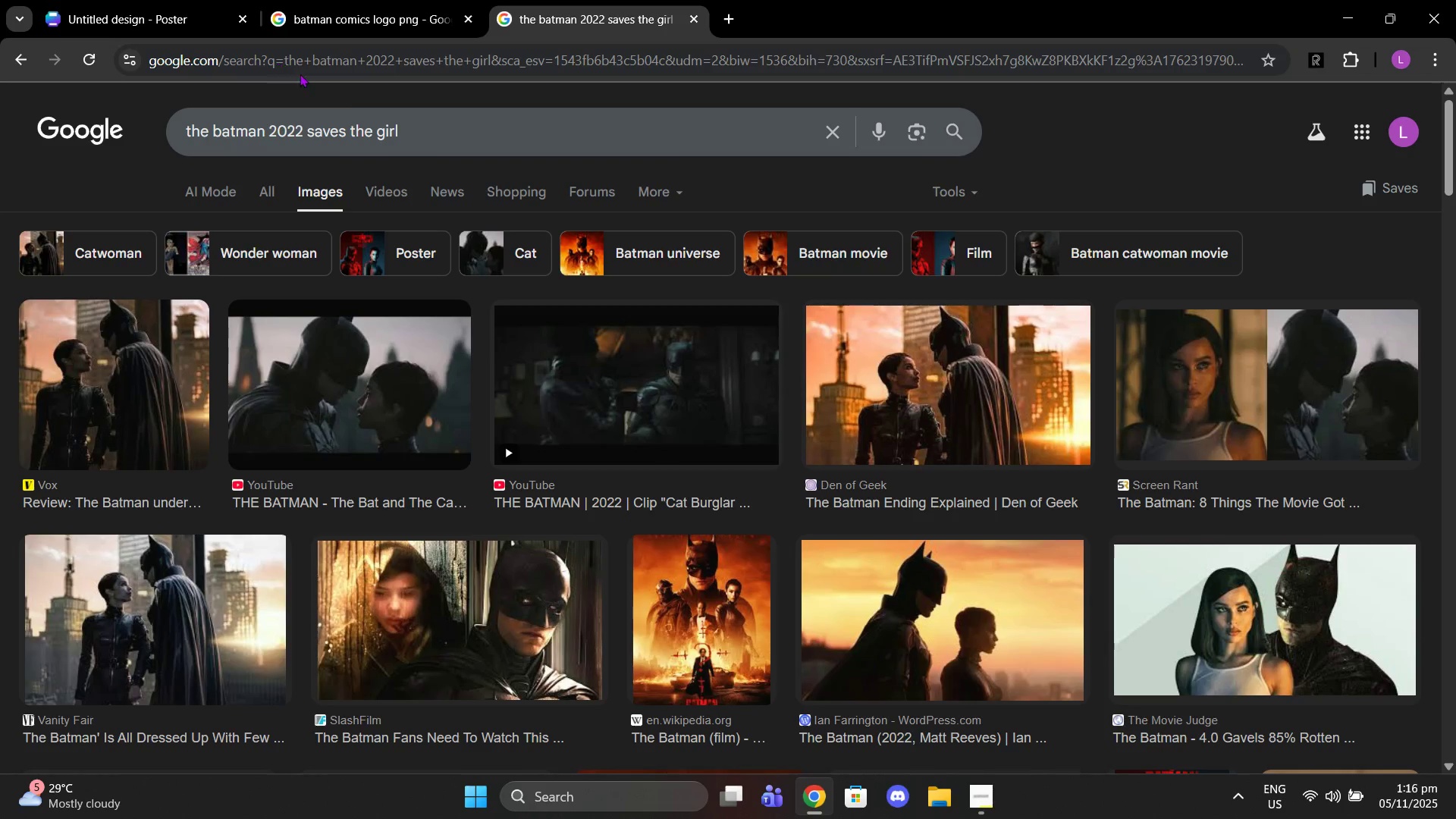 
double_click([386, 127])
 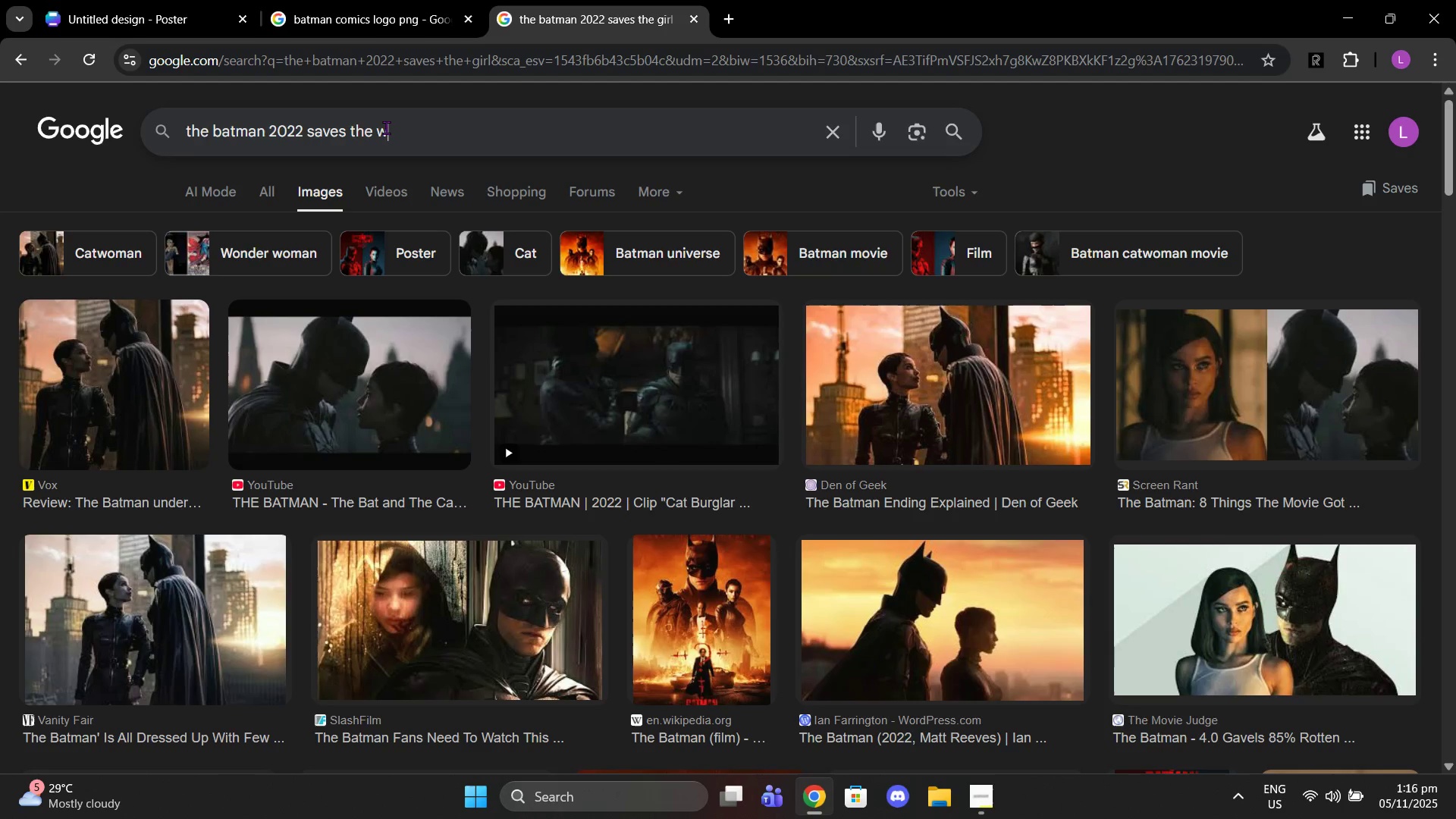 
type(woman)
 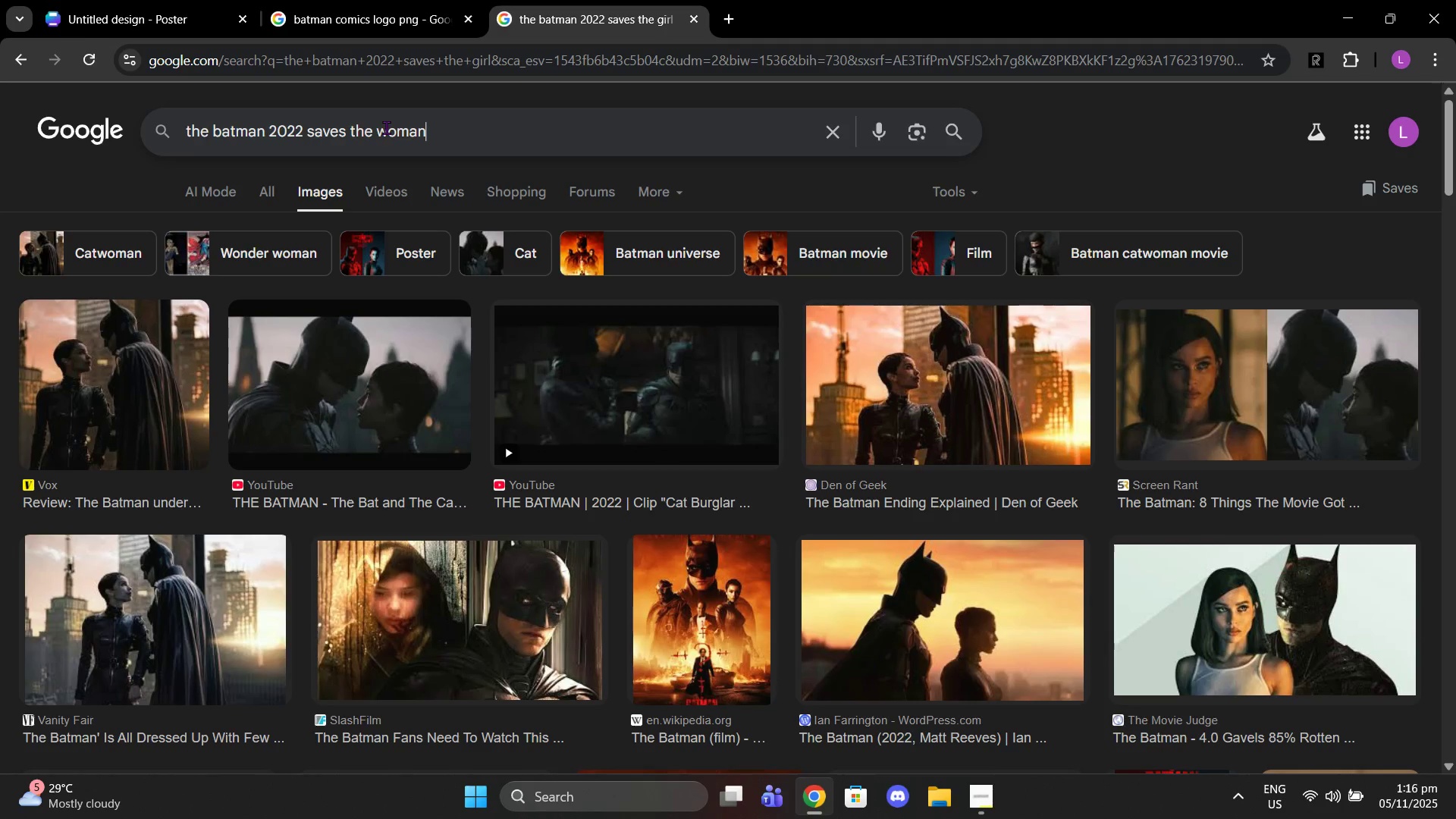 
key(Enter)